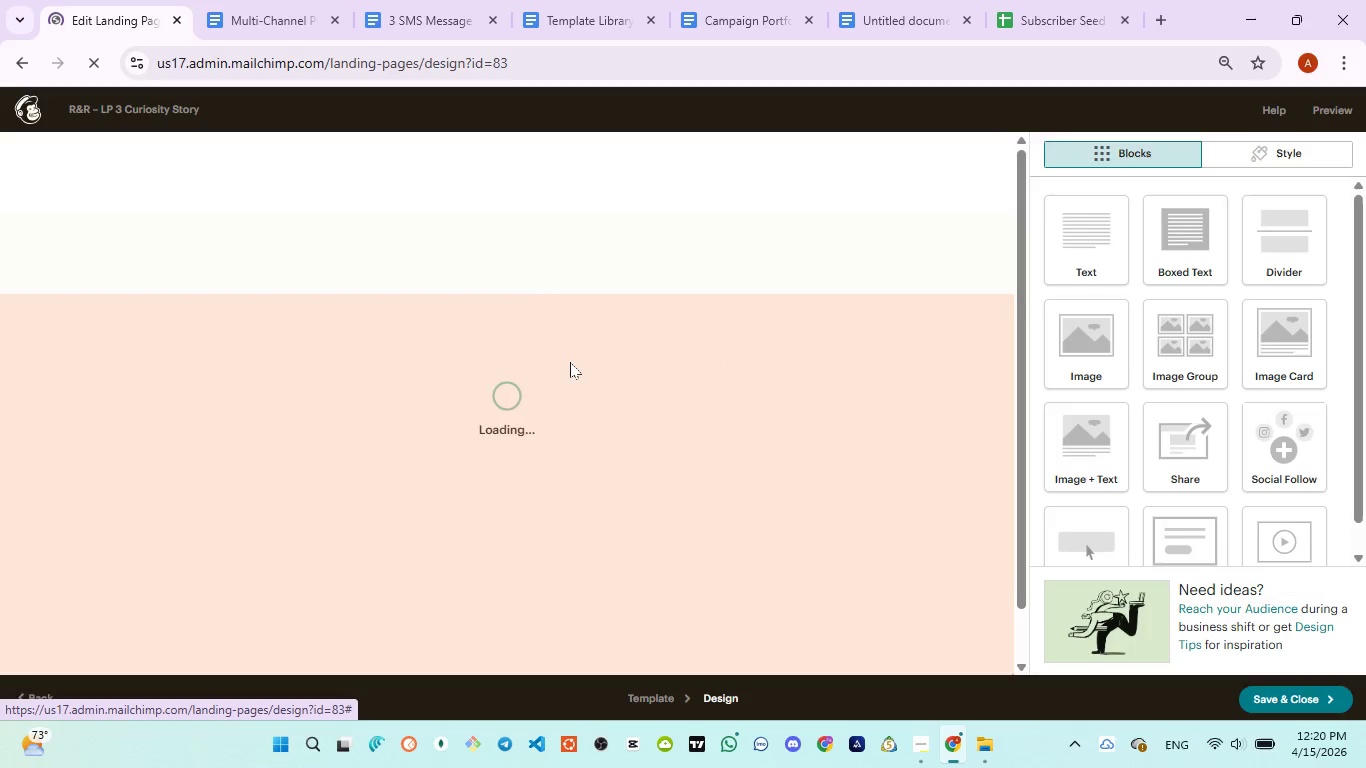 
wait(7.95)
 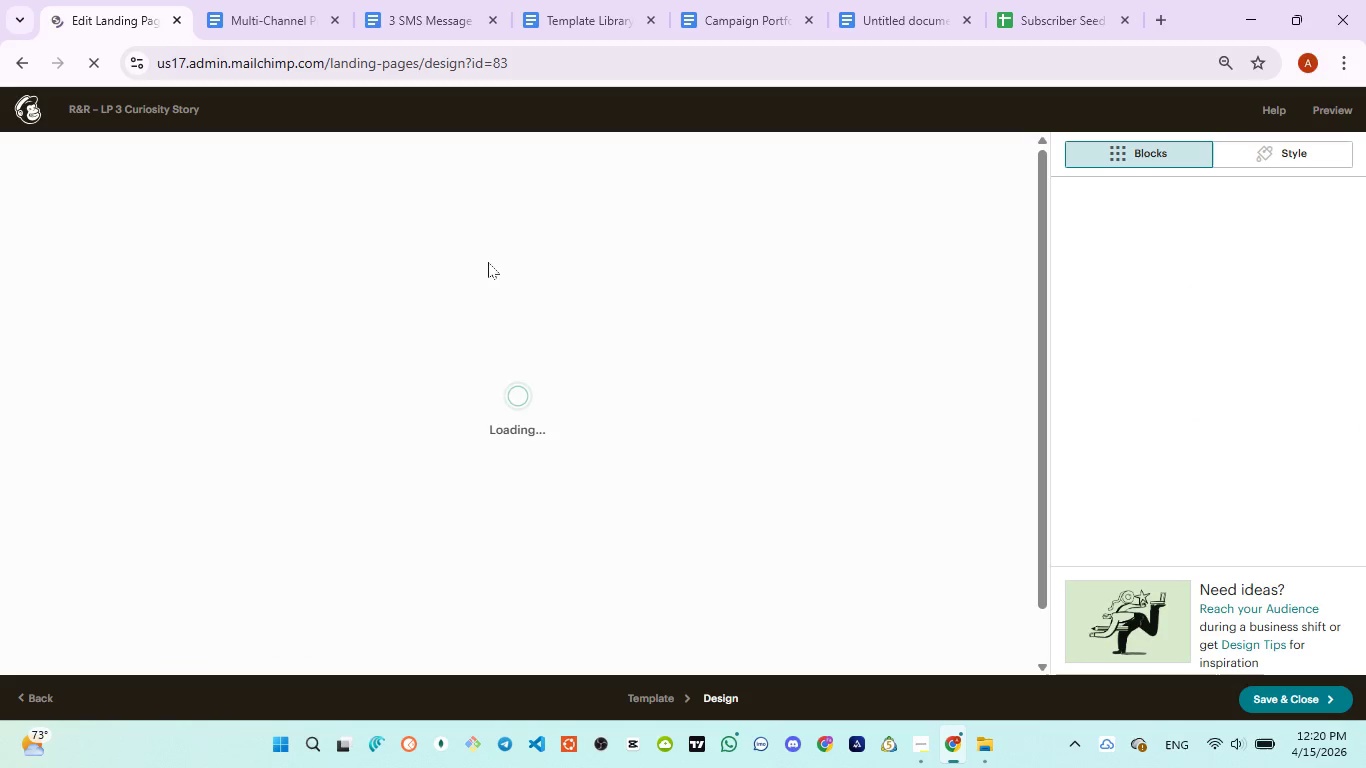 
left_click([541, 241])
 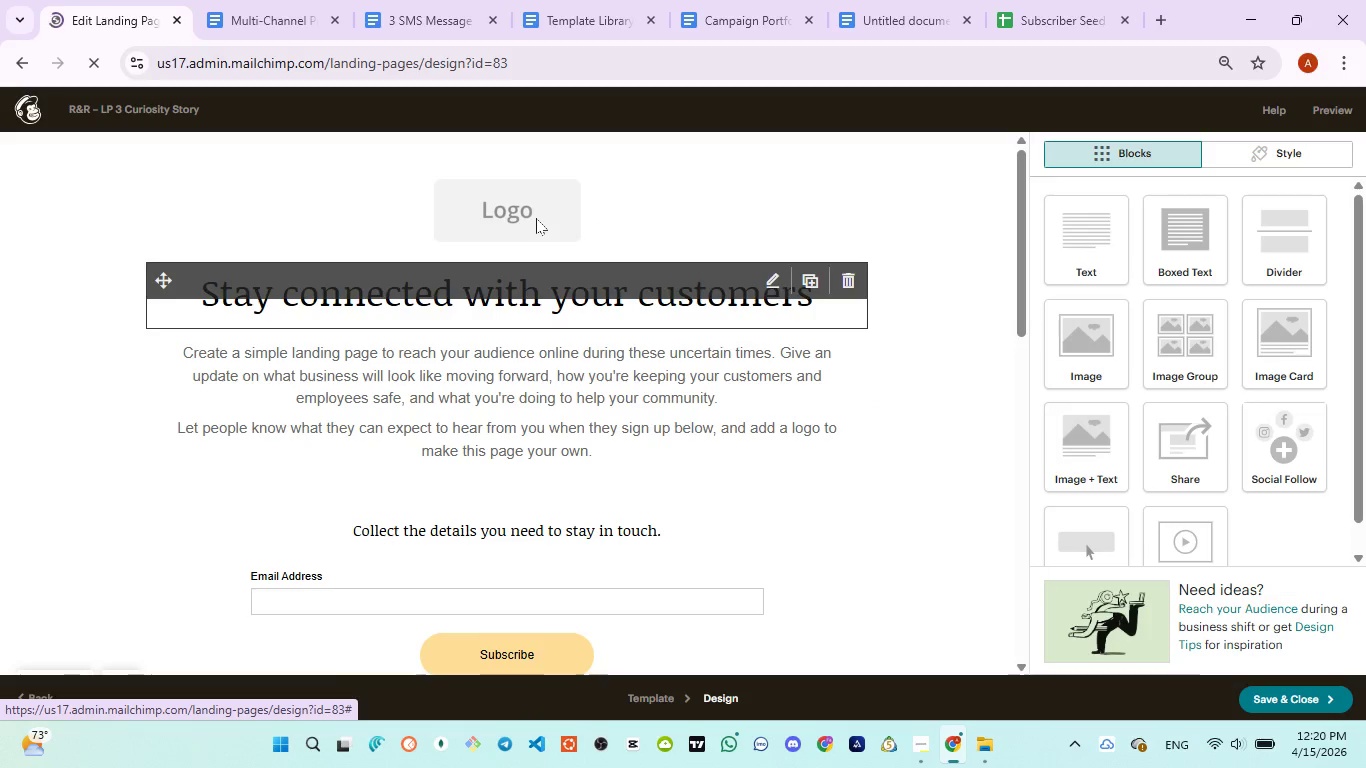 
left_click([533, 202])
 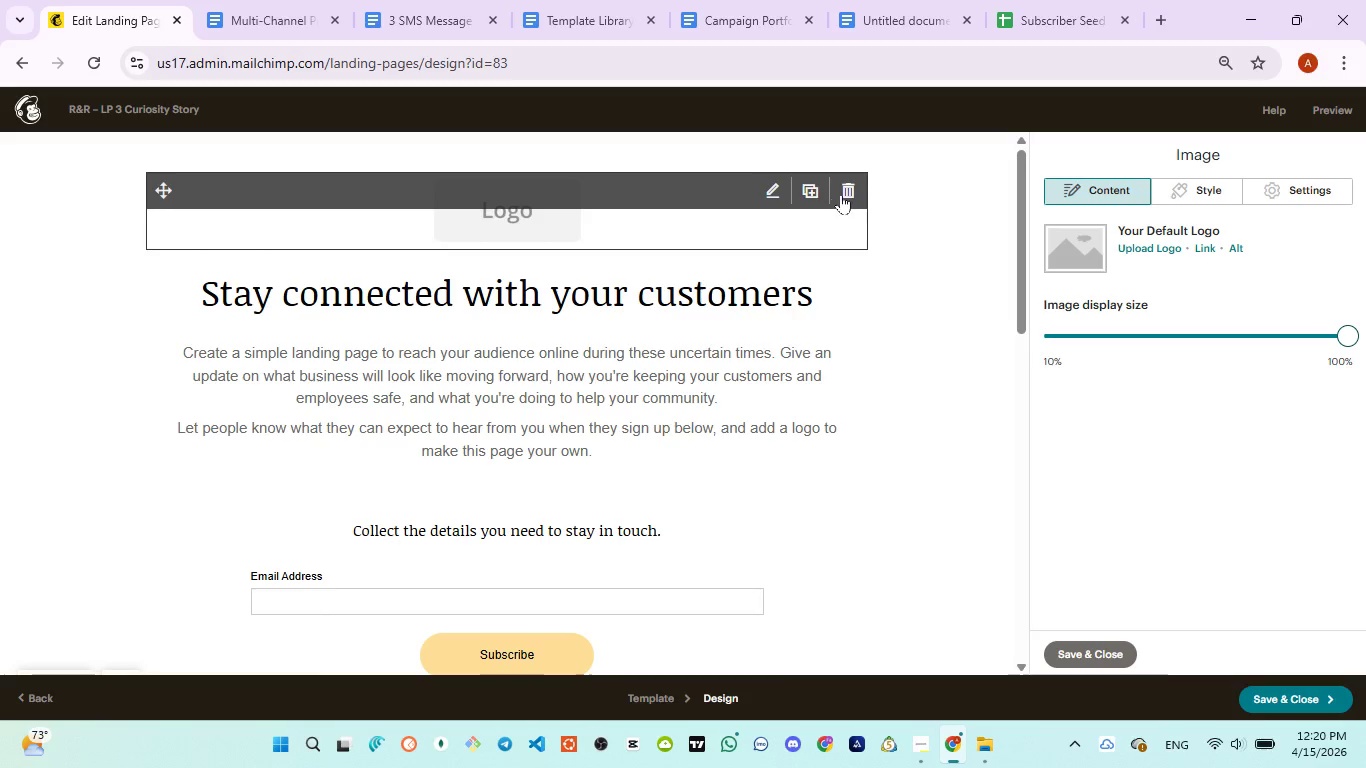 
left_click([841, 194])
 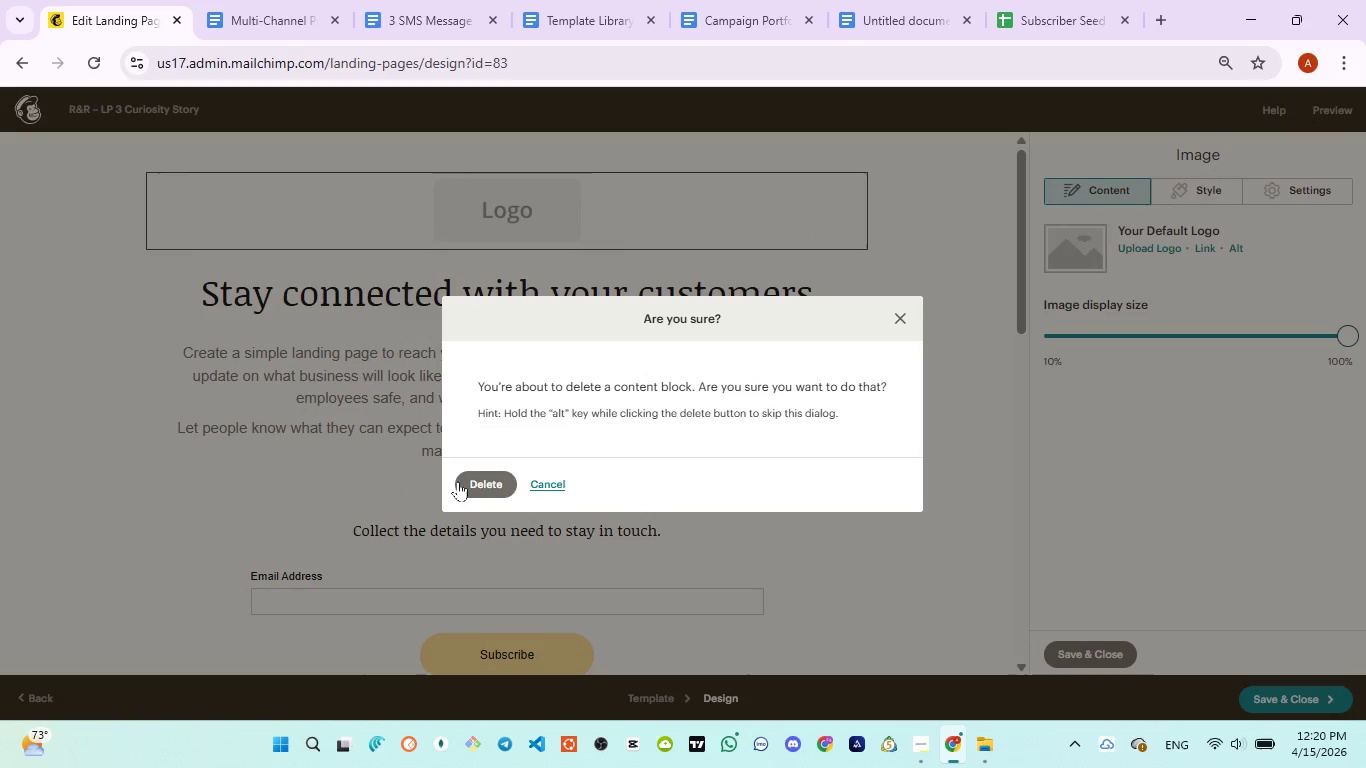 
left_click([483, 477])
 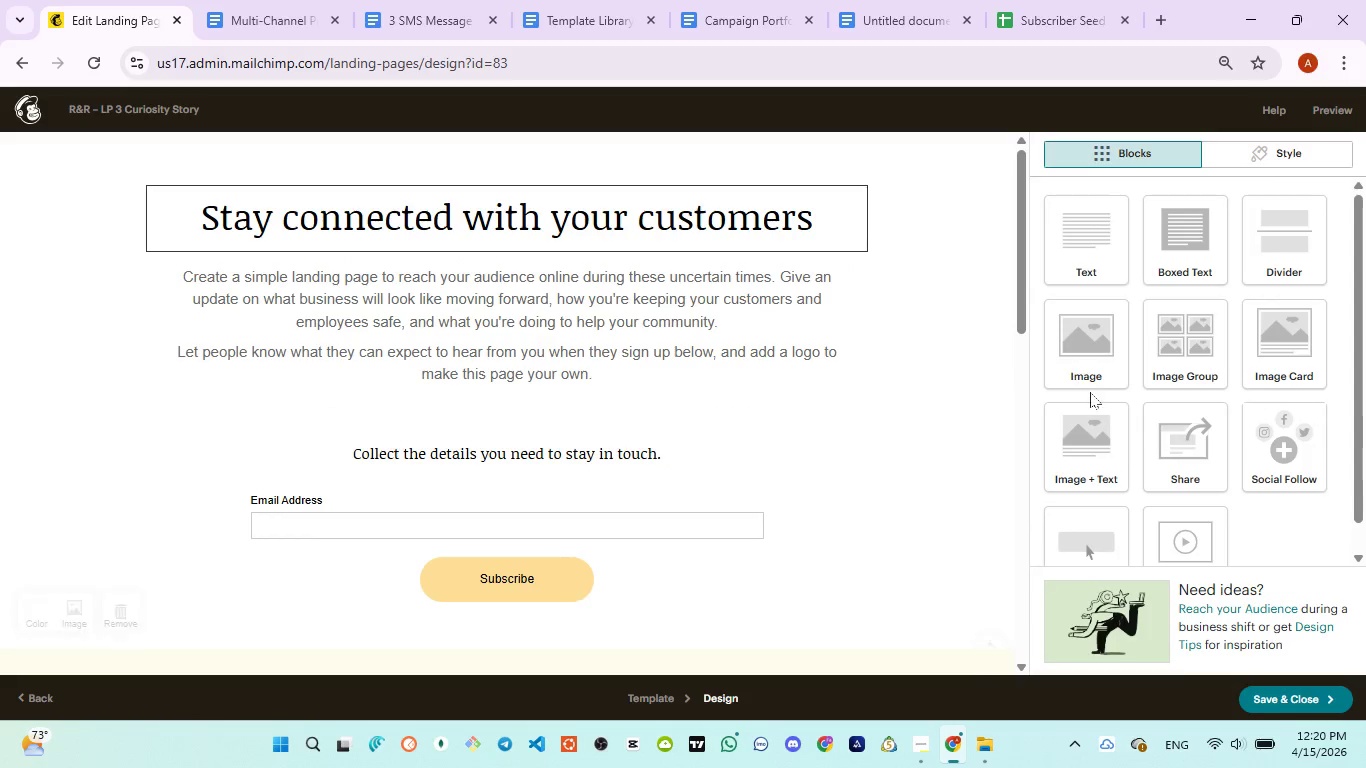 
left_click([1159, 364])
 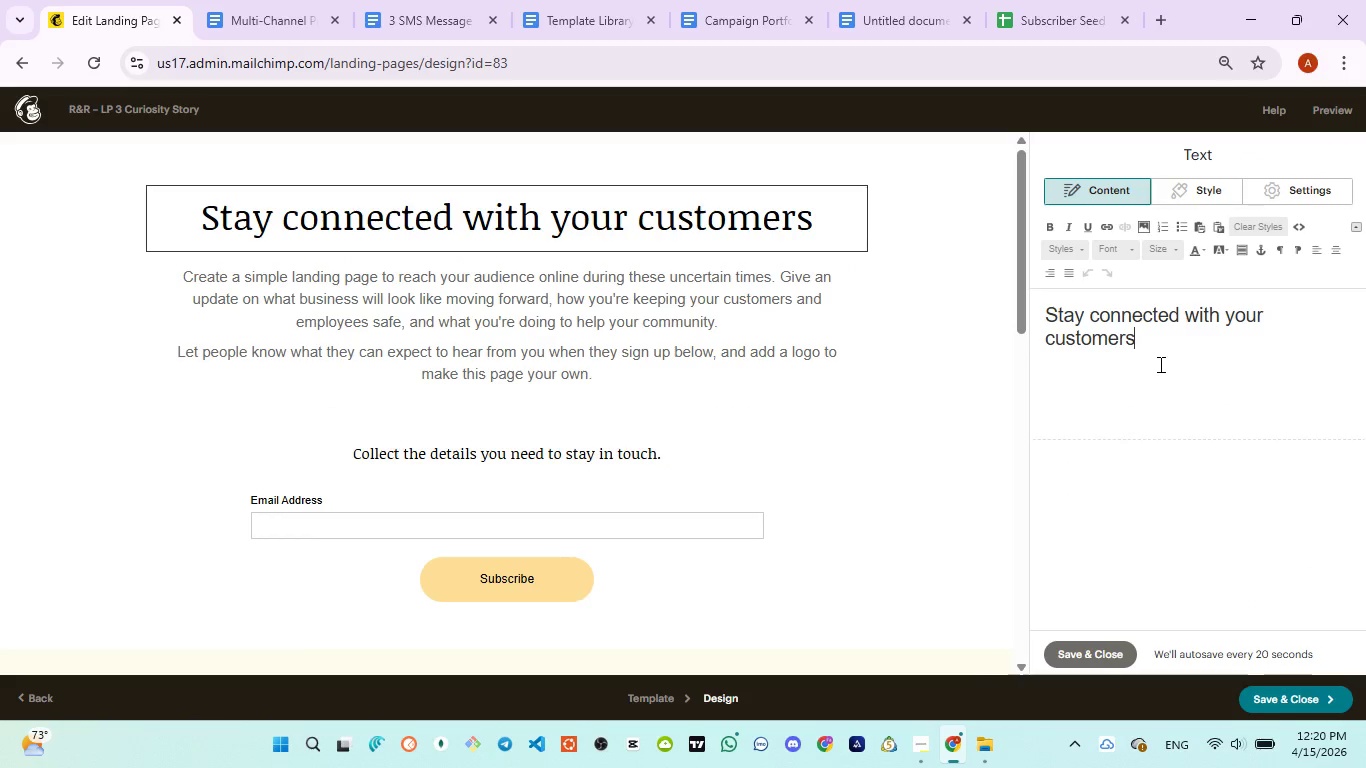 
key(Control+A)
 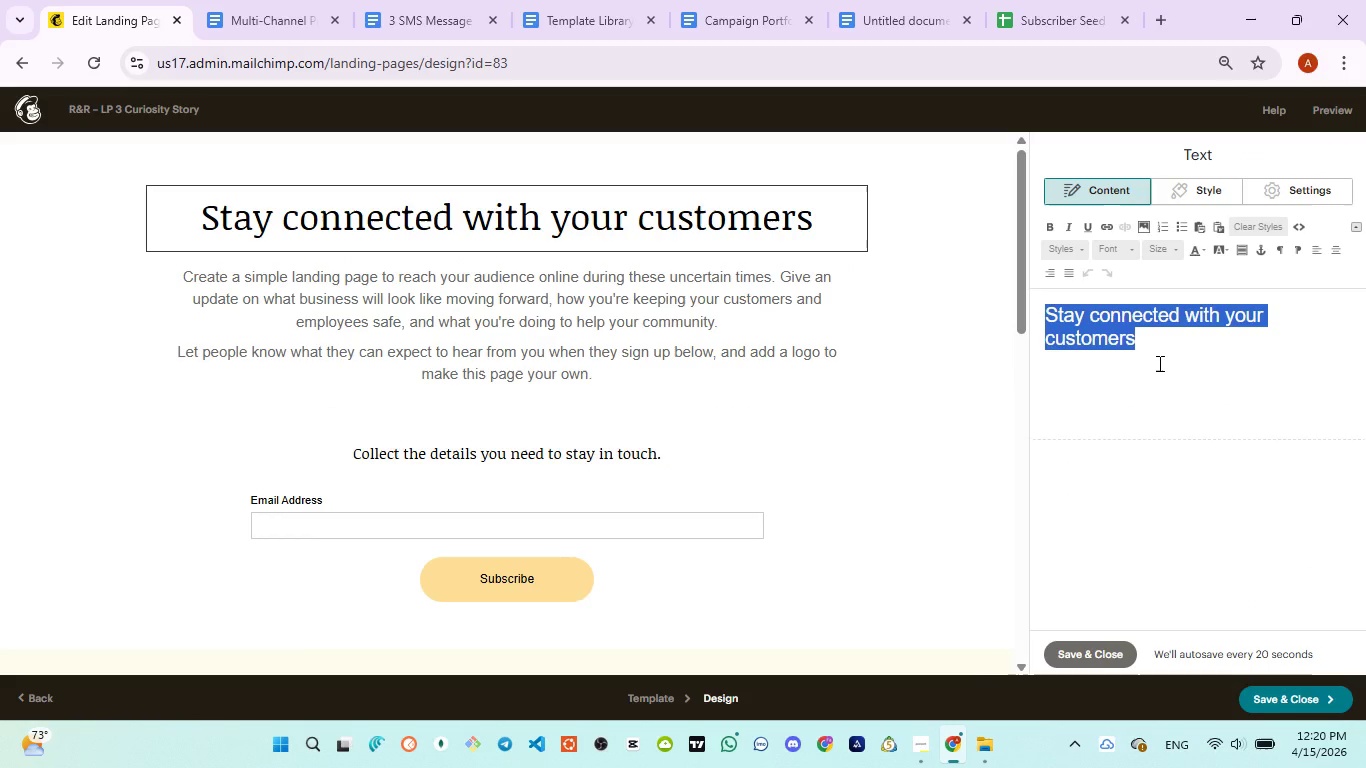 
key(Control+V)
 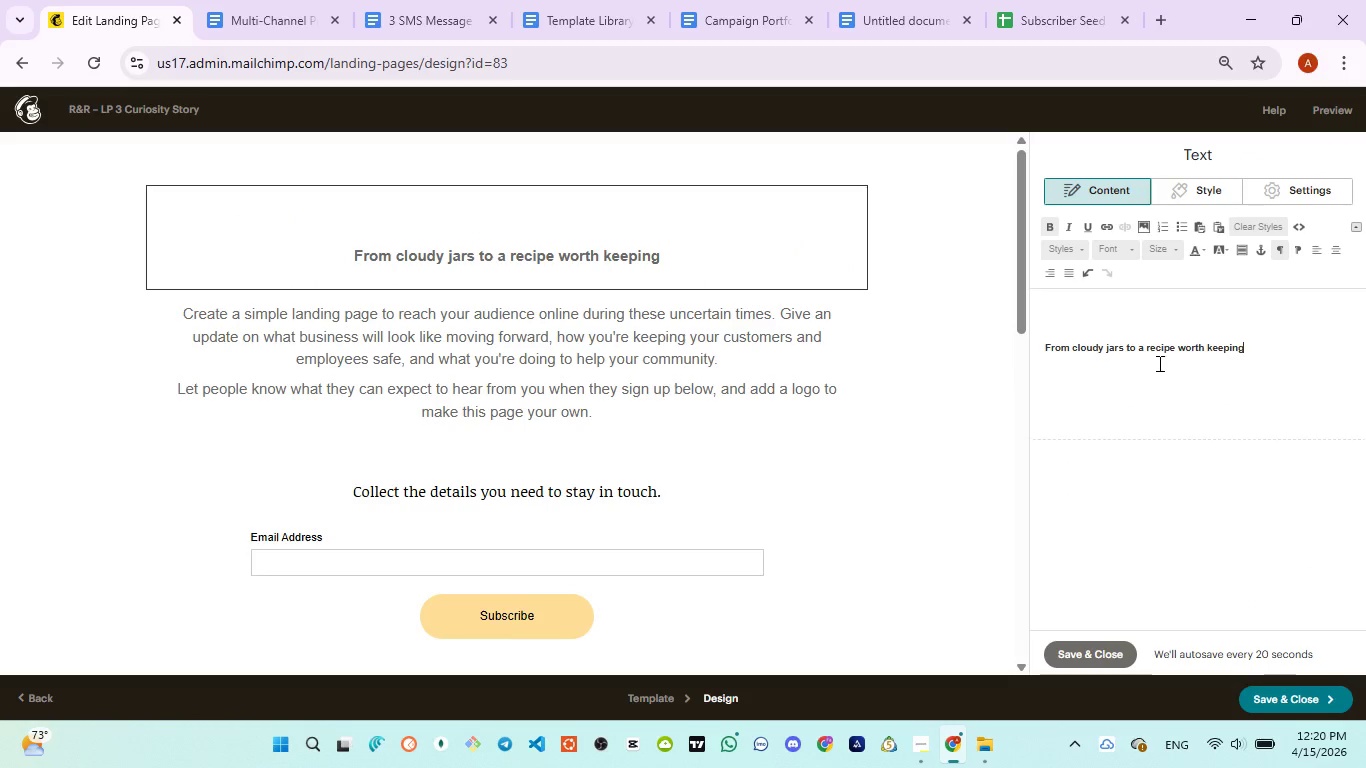 
key(Control+A)
 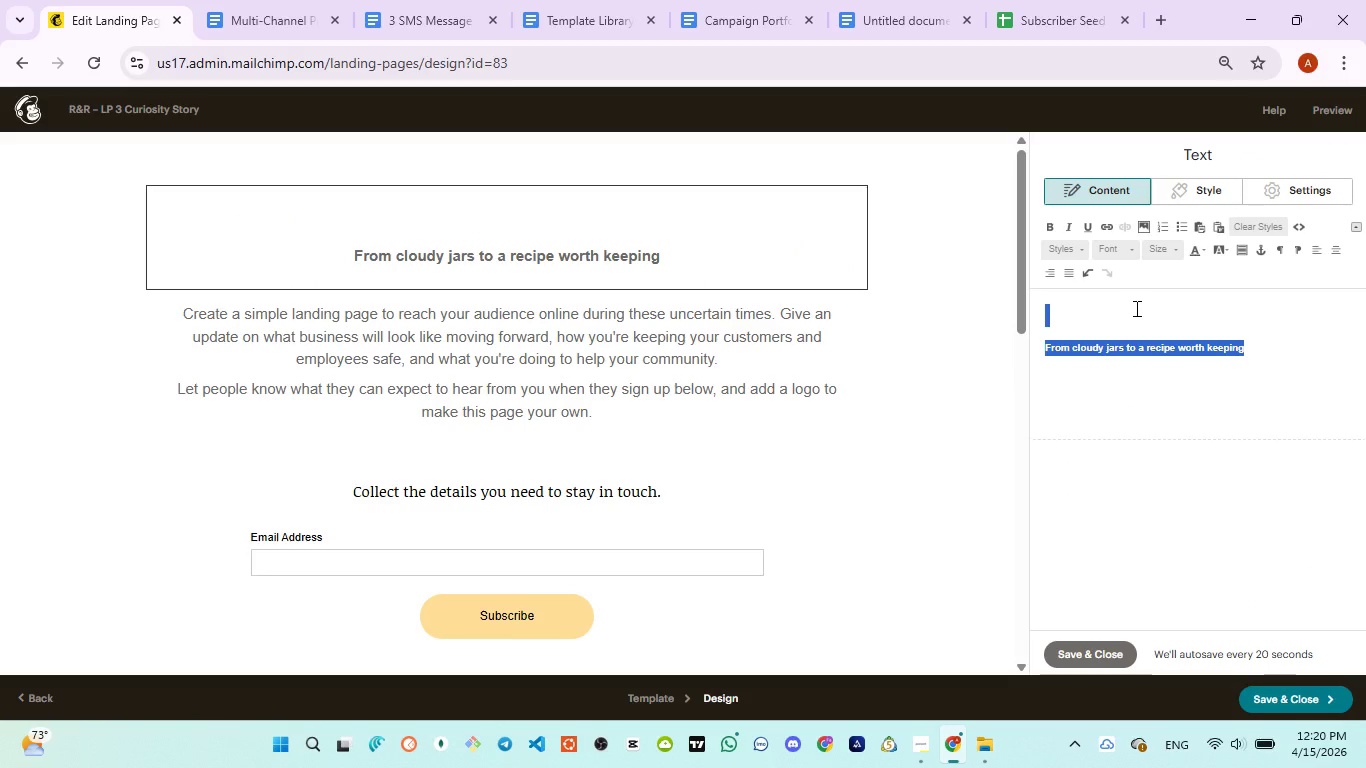 
key(ArrowLeft)
 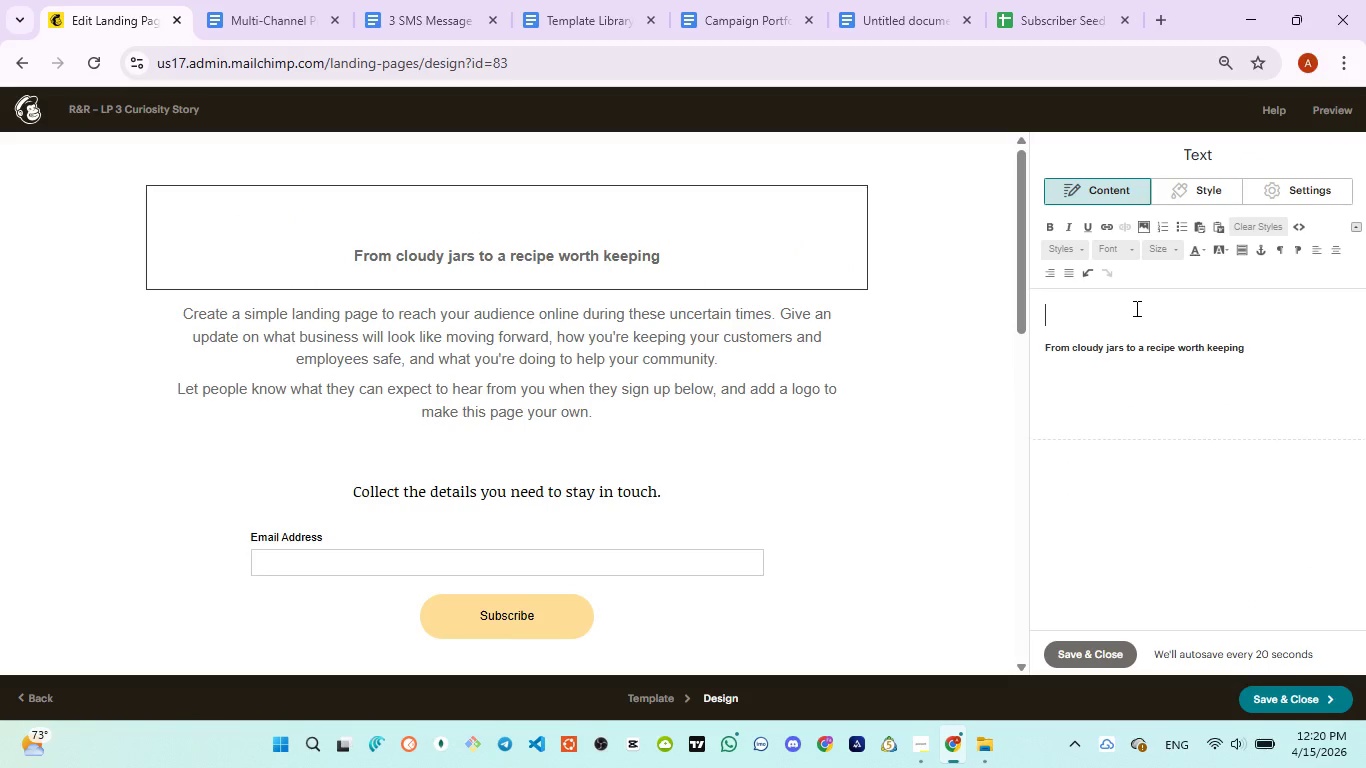 
key(Backspace)
 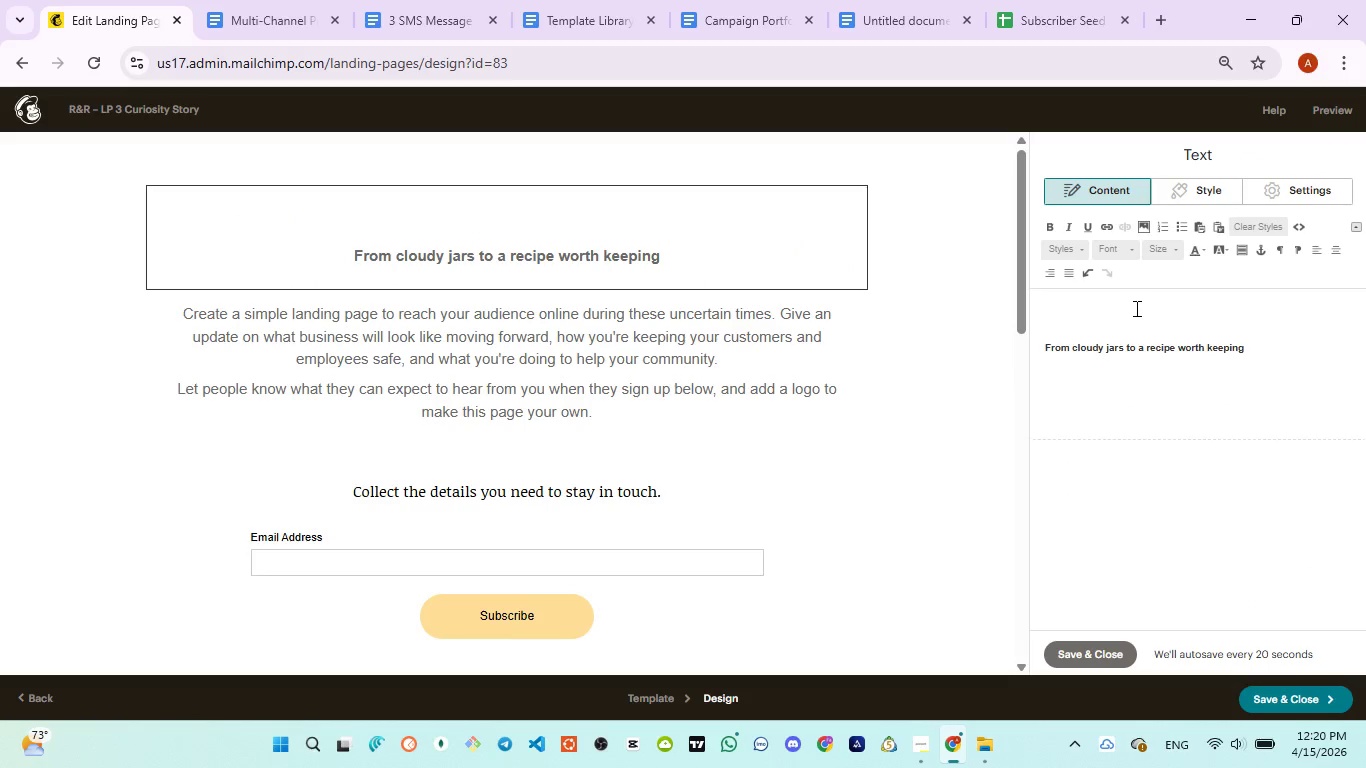 
key(Backspace)
 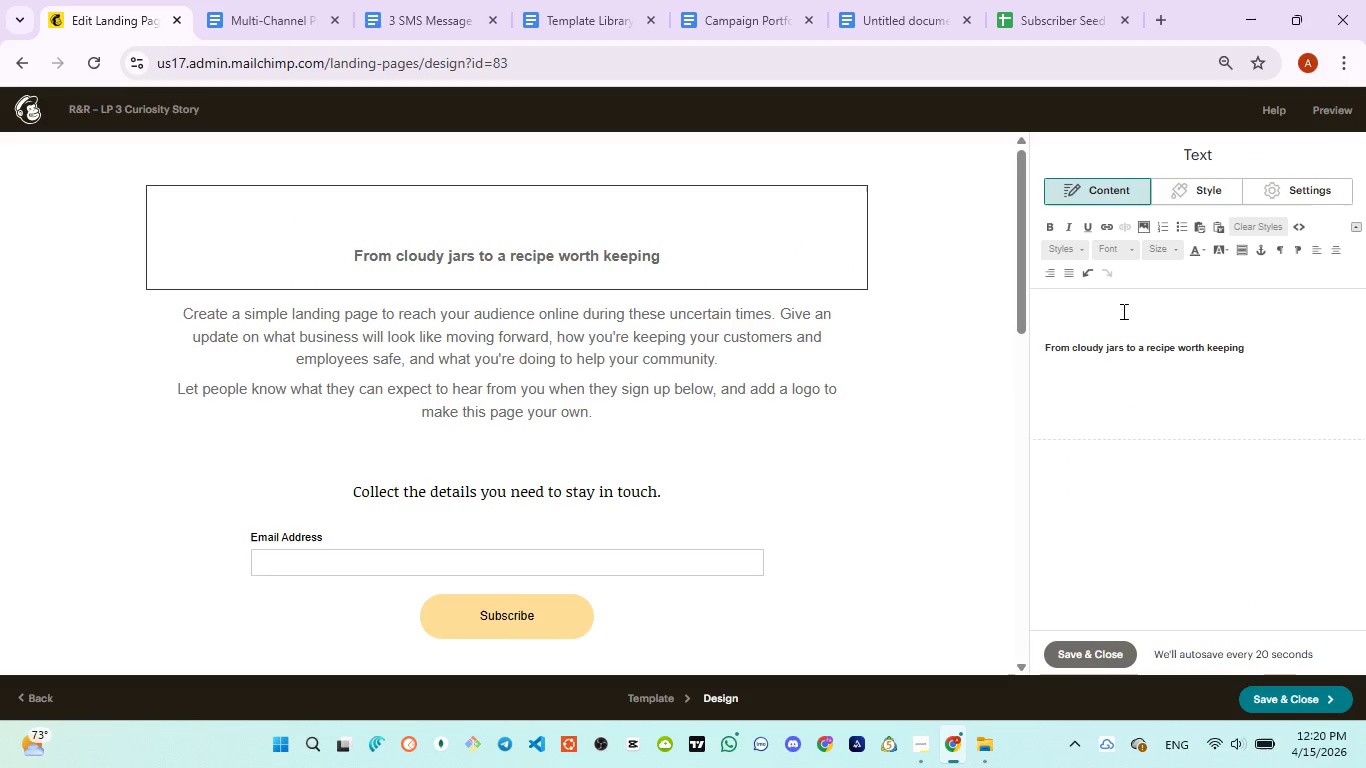 
key(Backspace)
 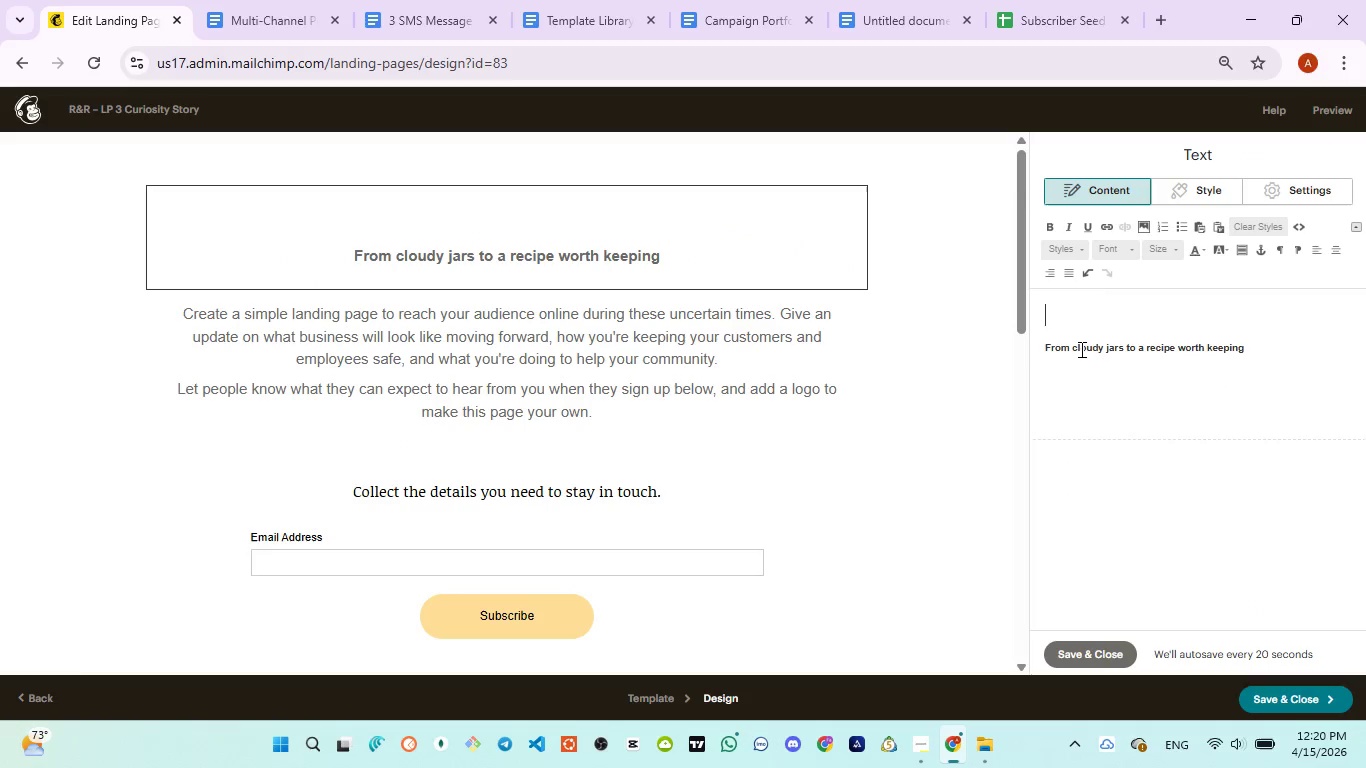 
key(ArrowDown)
 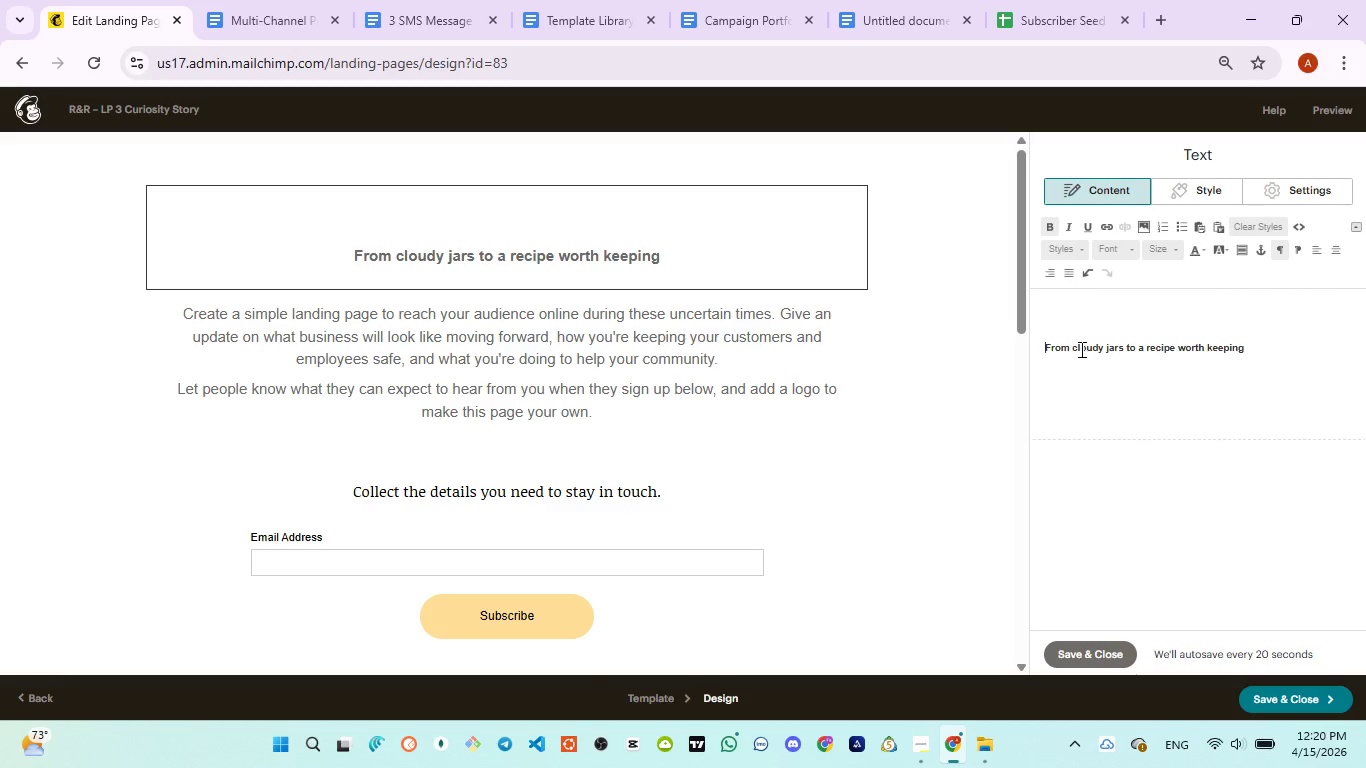 
key(Backspace)
 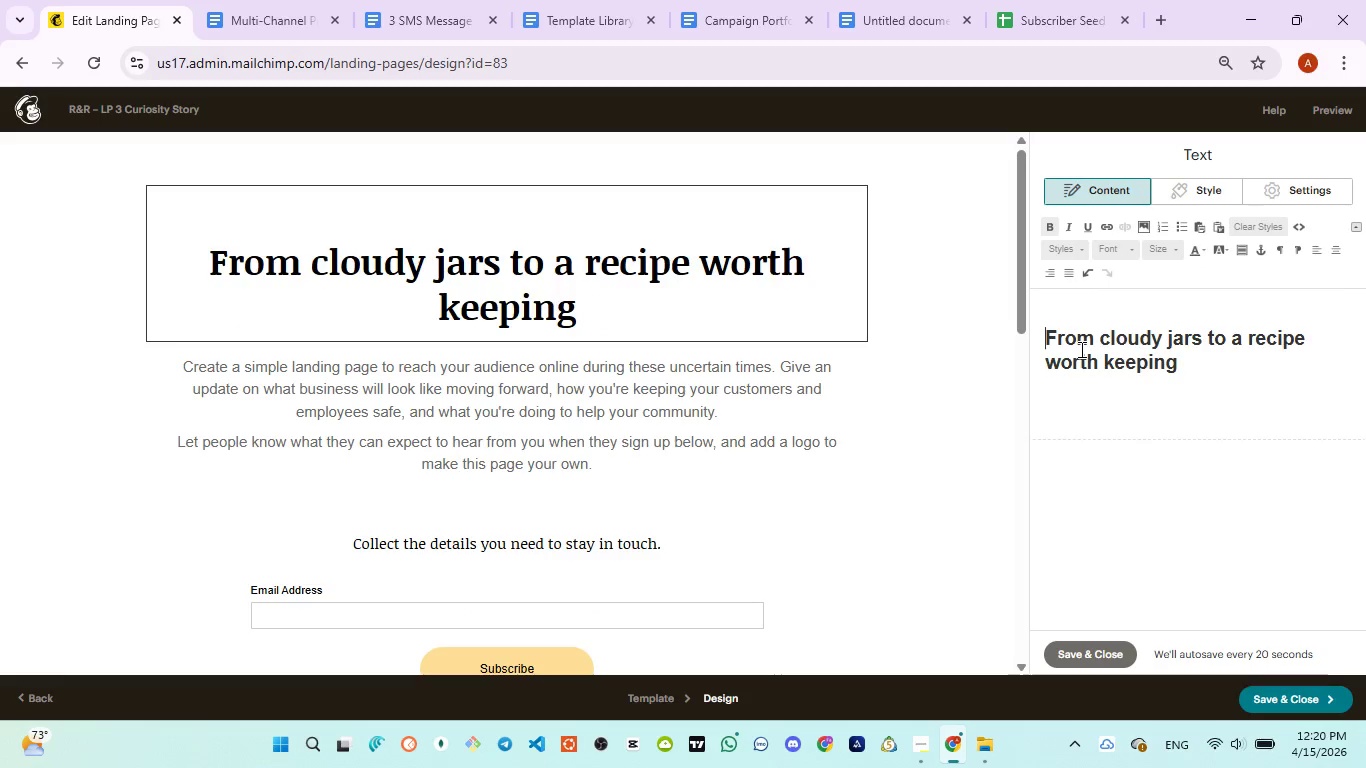 
key(Backspace)
 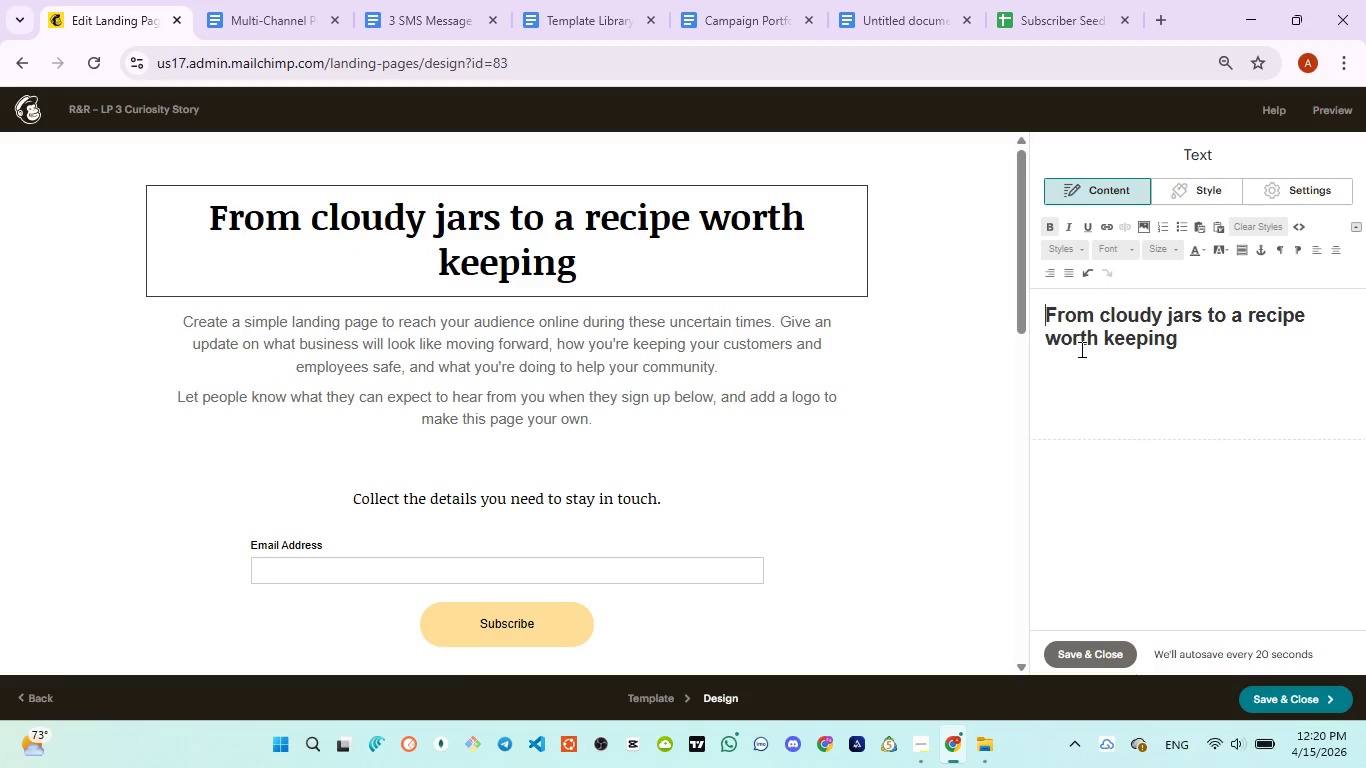 
key(Backspace)
 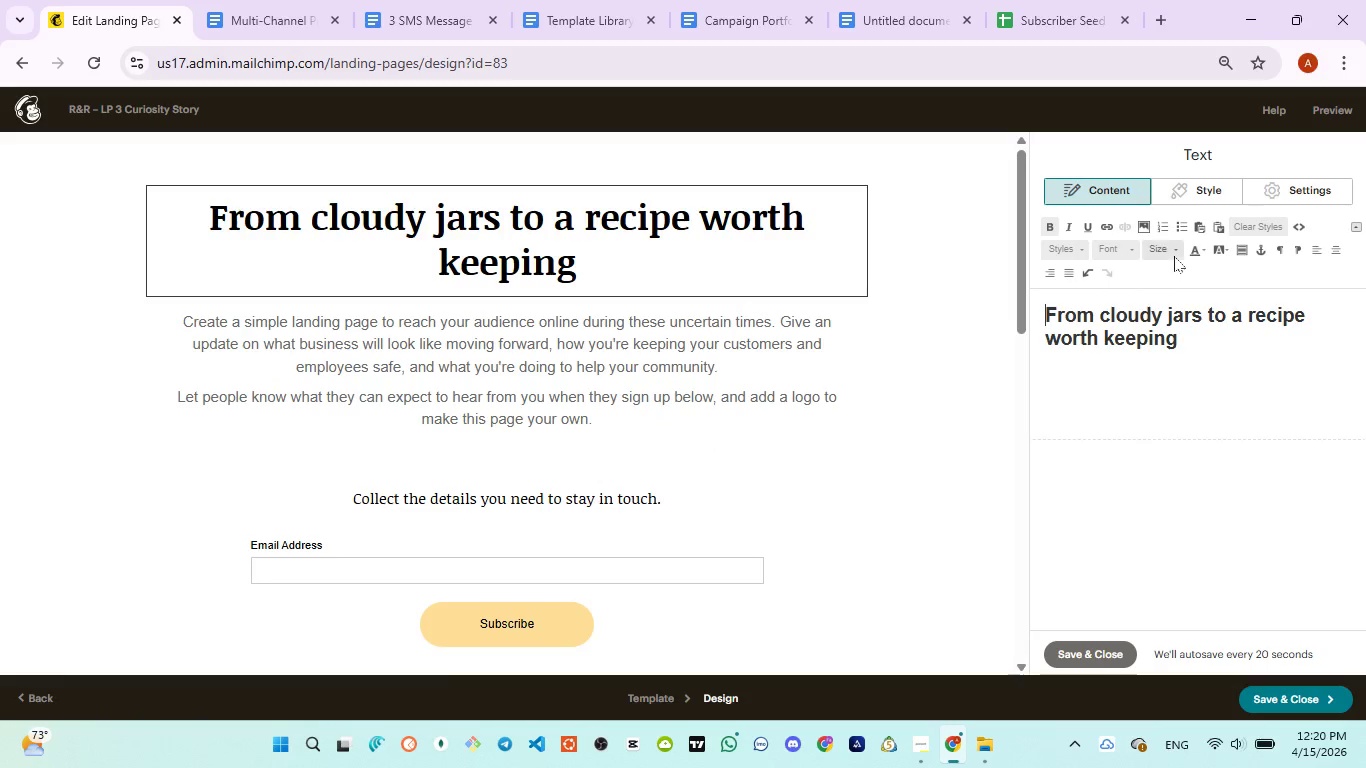 
key(Control+A)
 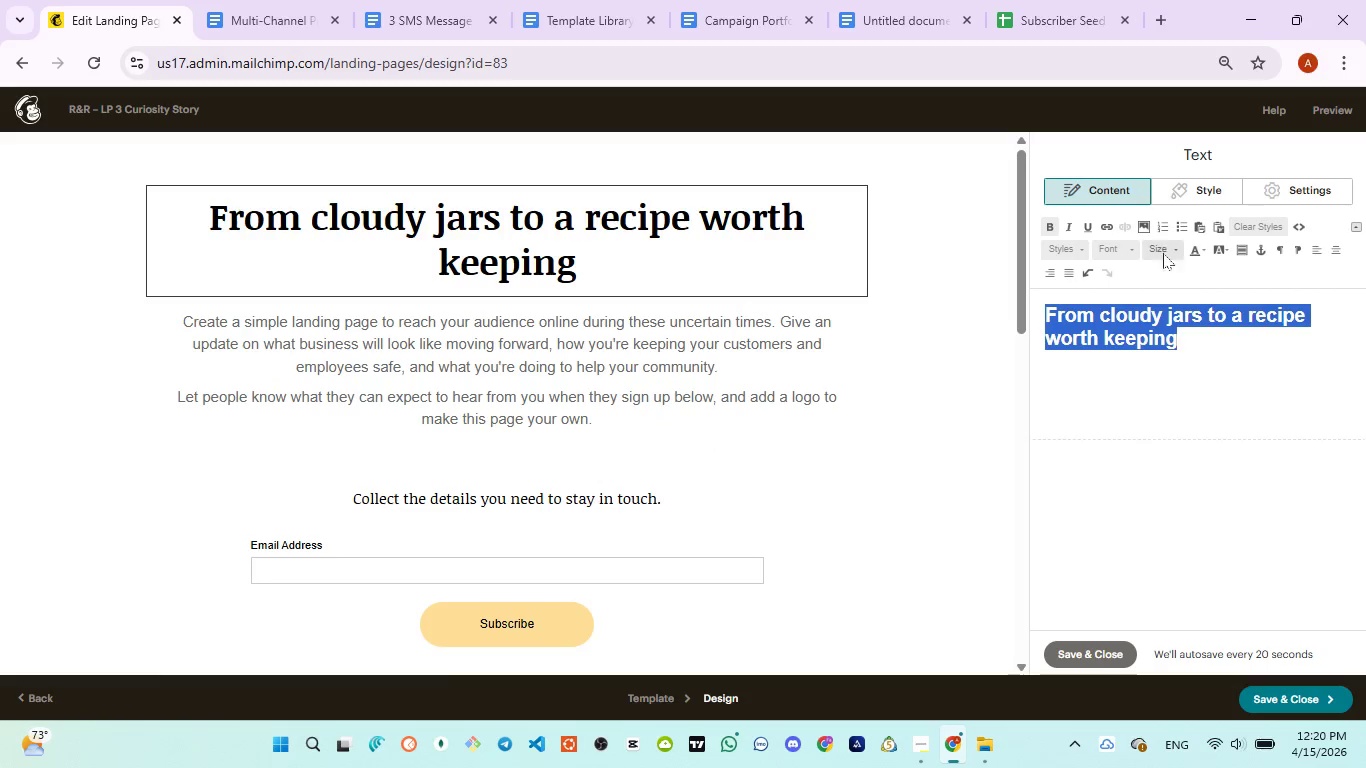 
left_click([1164, 251])
 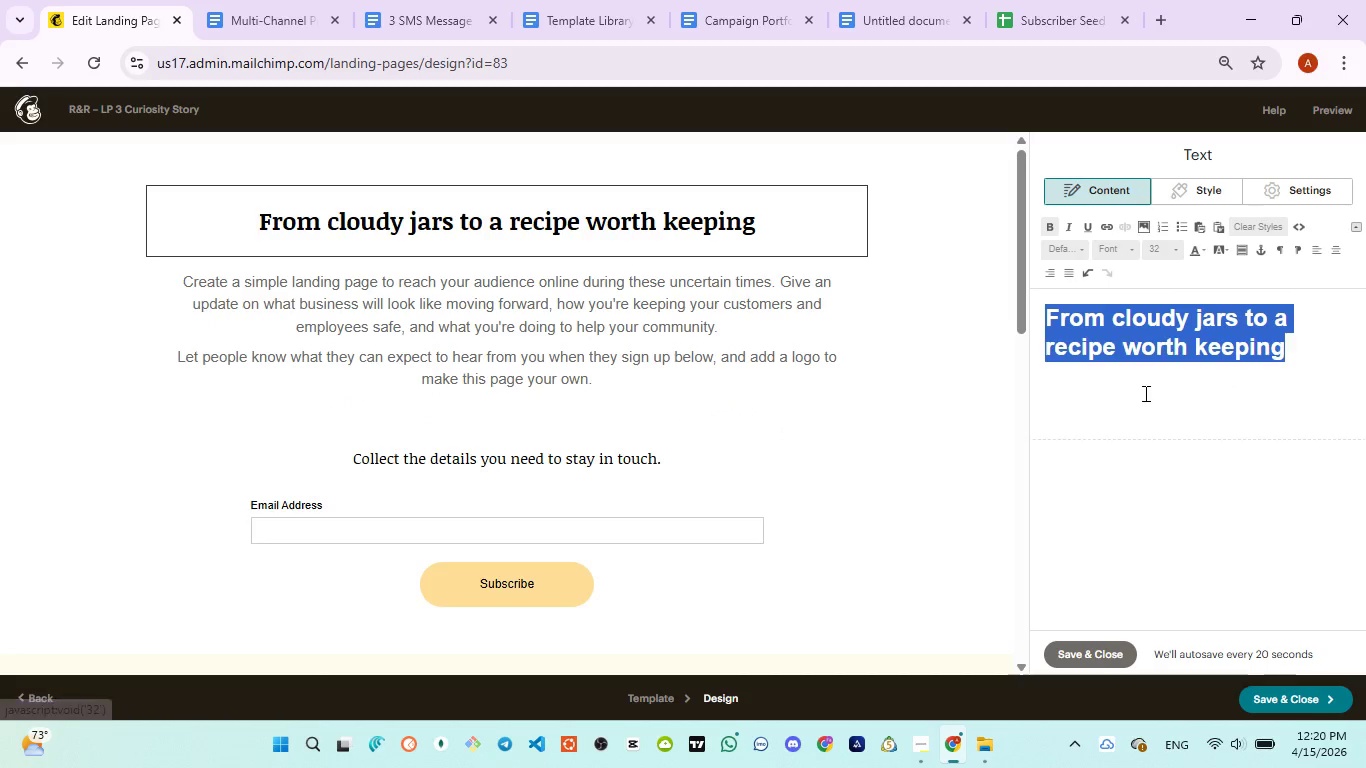 
left_click([1313, 355])
 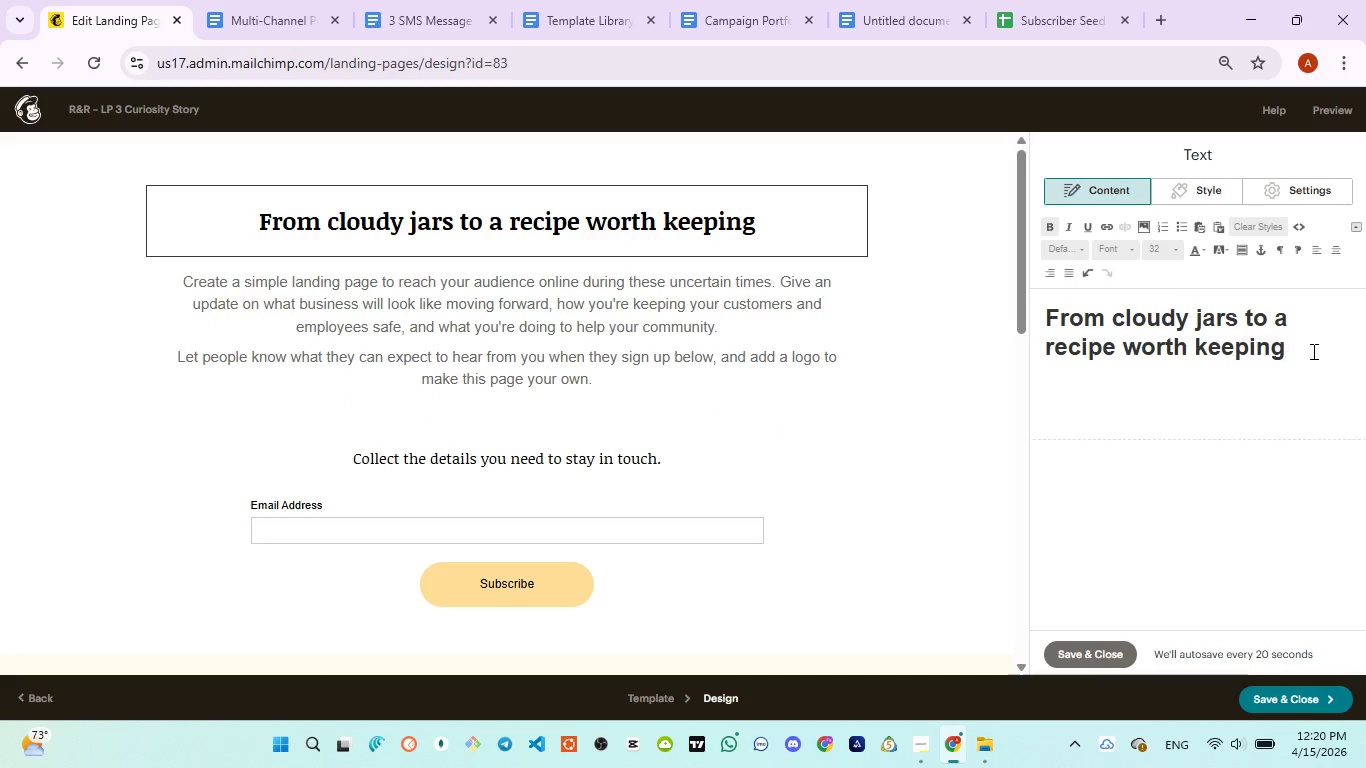 
key(Enter)
 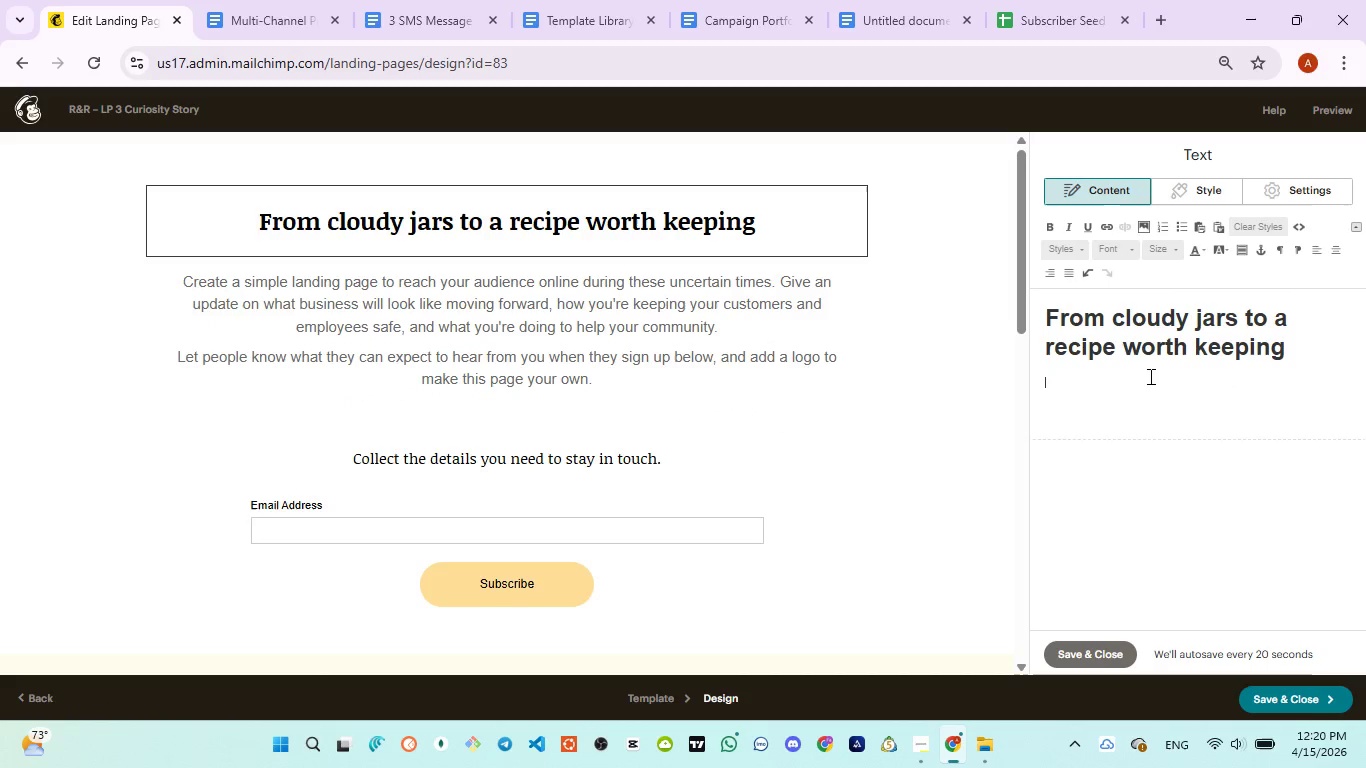 
key(Enter)
 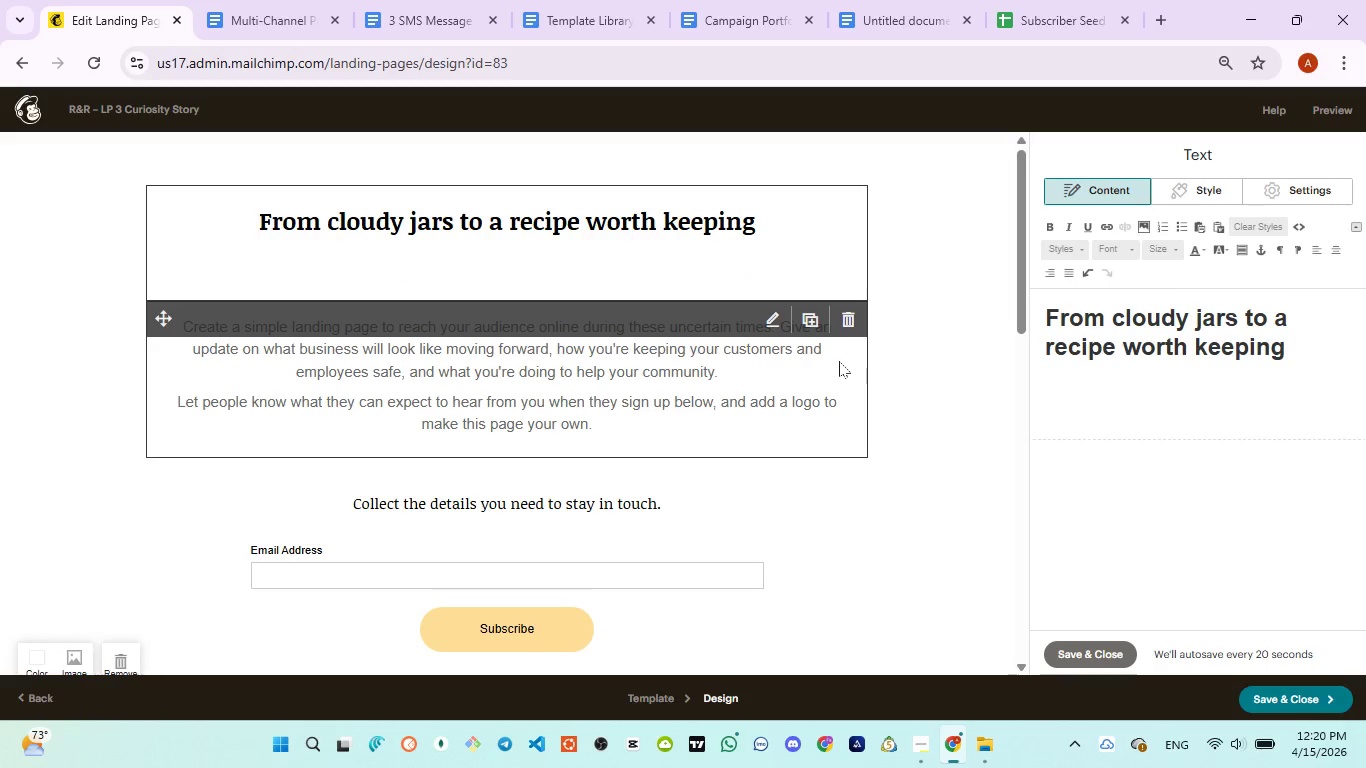 
key(Backspace)
 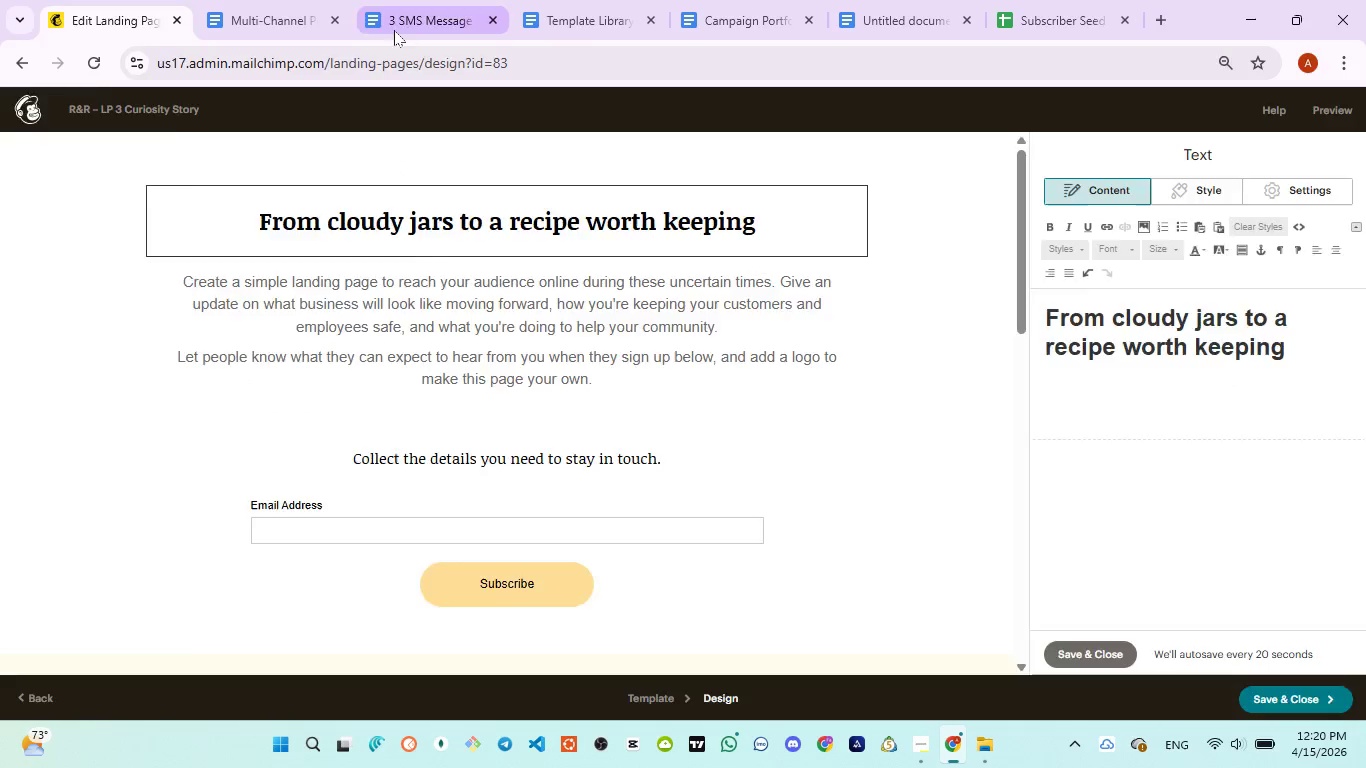 
scroll: coordinate [396, 379], scroll_direction: down, amount: 3.0
 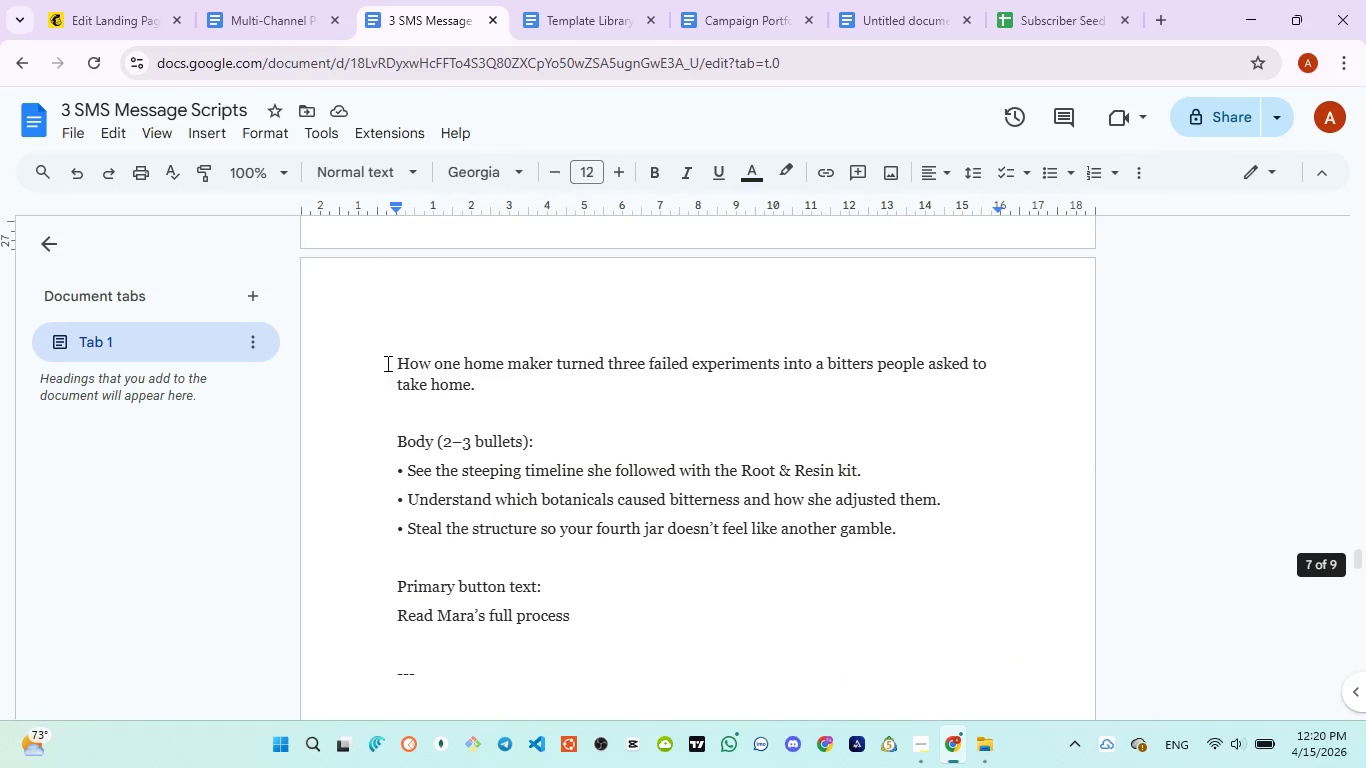 
left_click_drag(start_coordinate=[387, 356], to_coordinate=[512, 397])
 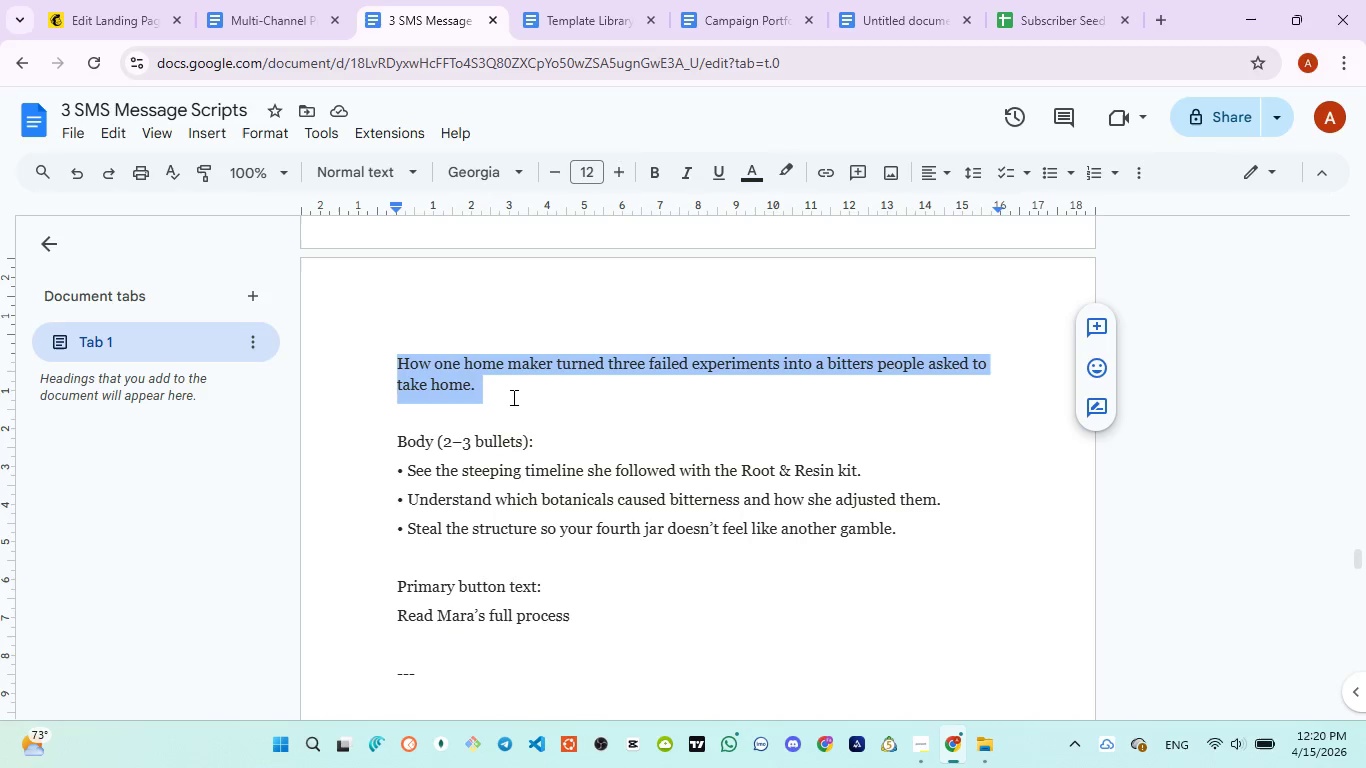 
key(Control+C)
 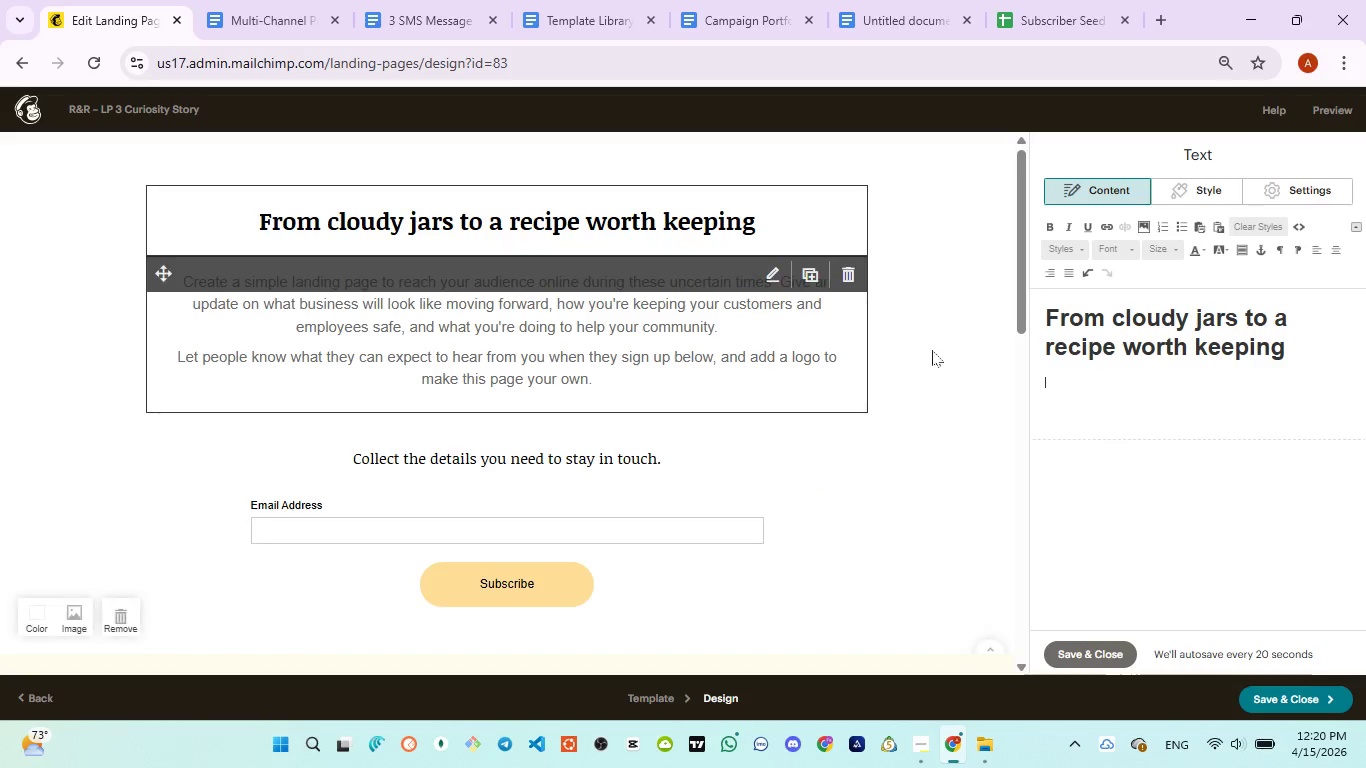 
key(Control+V)
 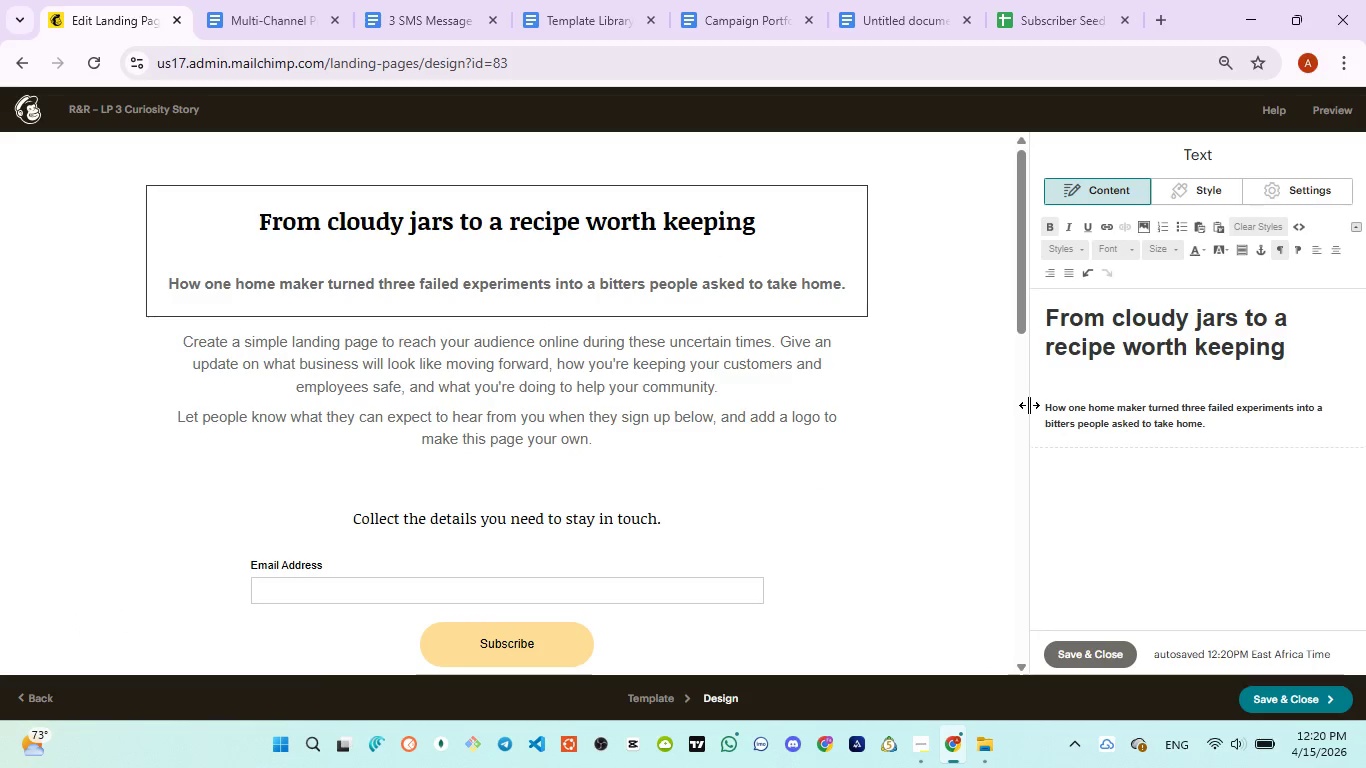 
left_click_drag(start_coordinate=[1030, 405], to_coordinate=[1041, 405])
 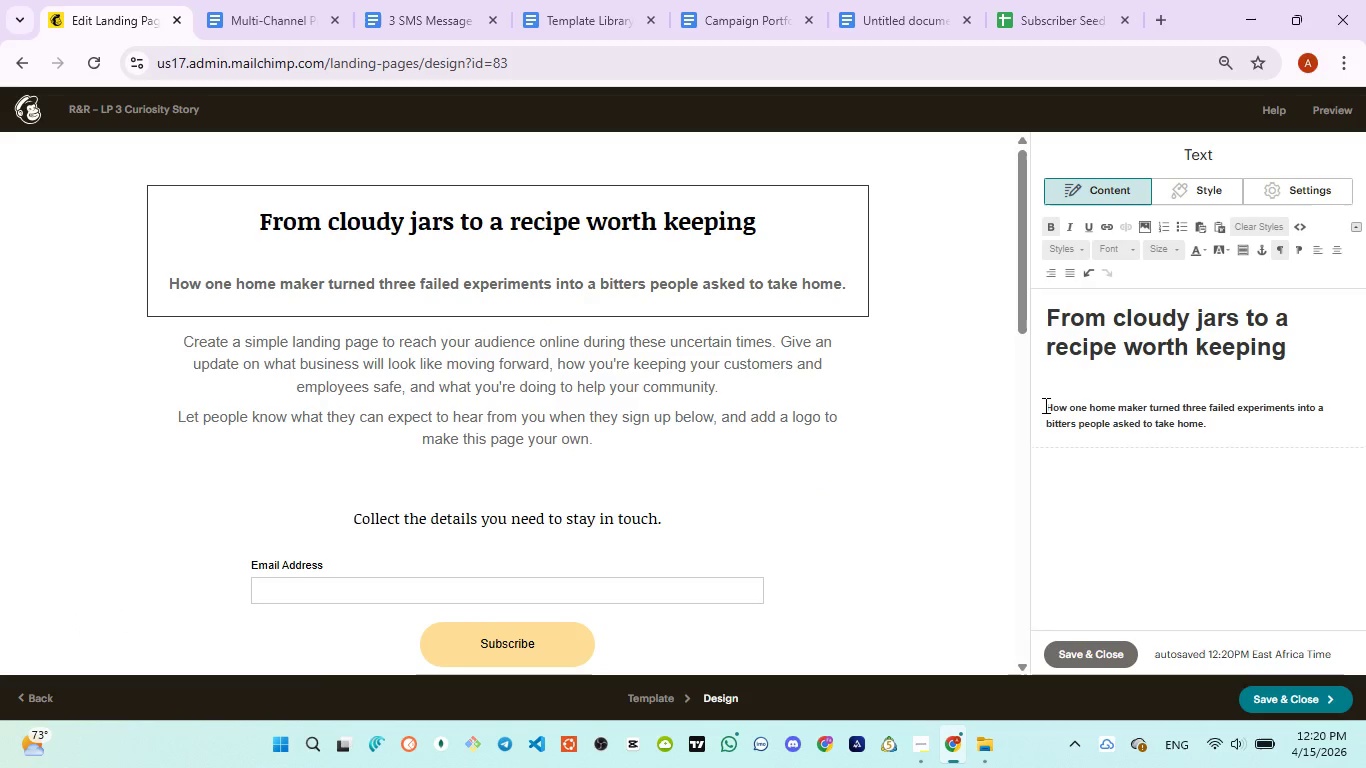 
left_click_drag(start_coordinate=[1041, 405], to_coordinate=[1211, 420])
 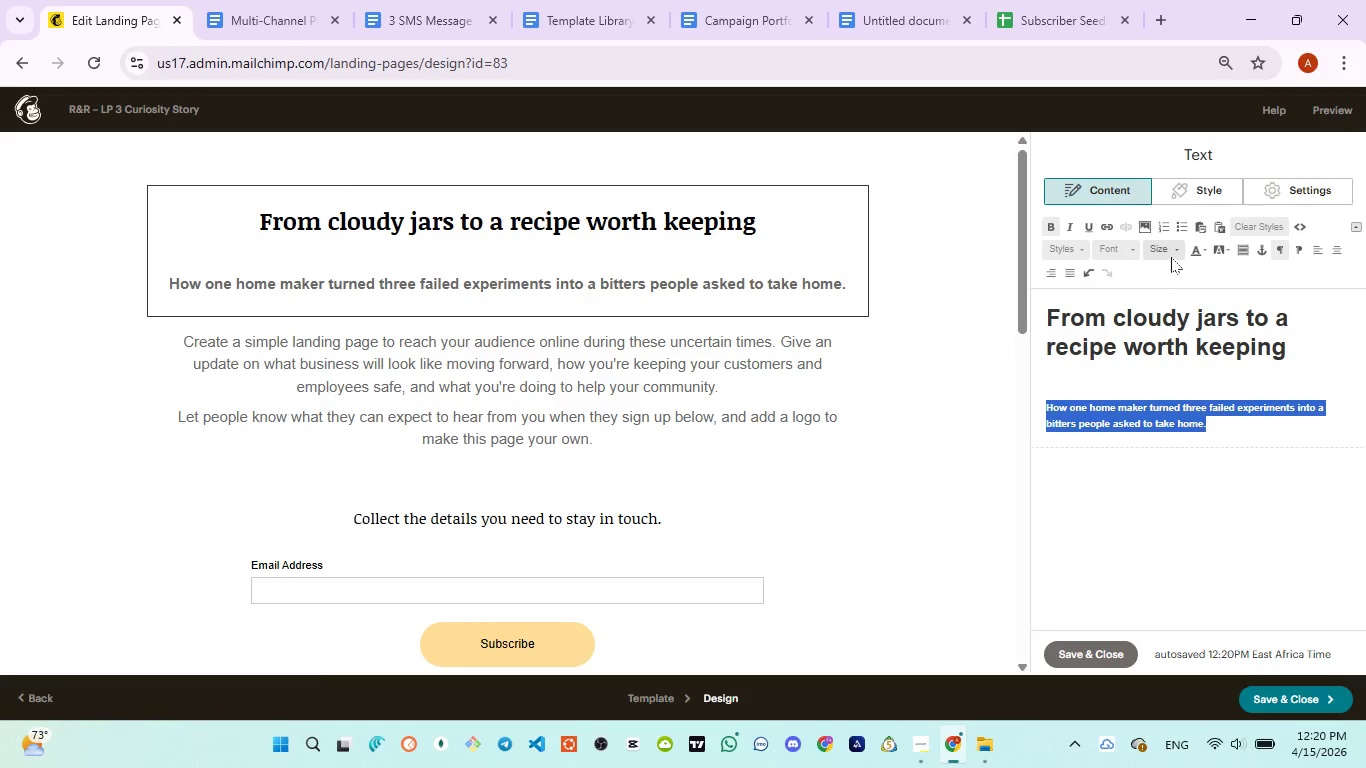 
left_click([1171, 253])
 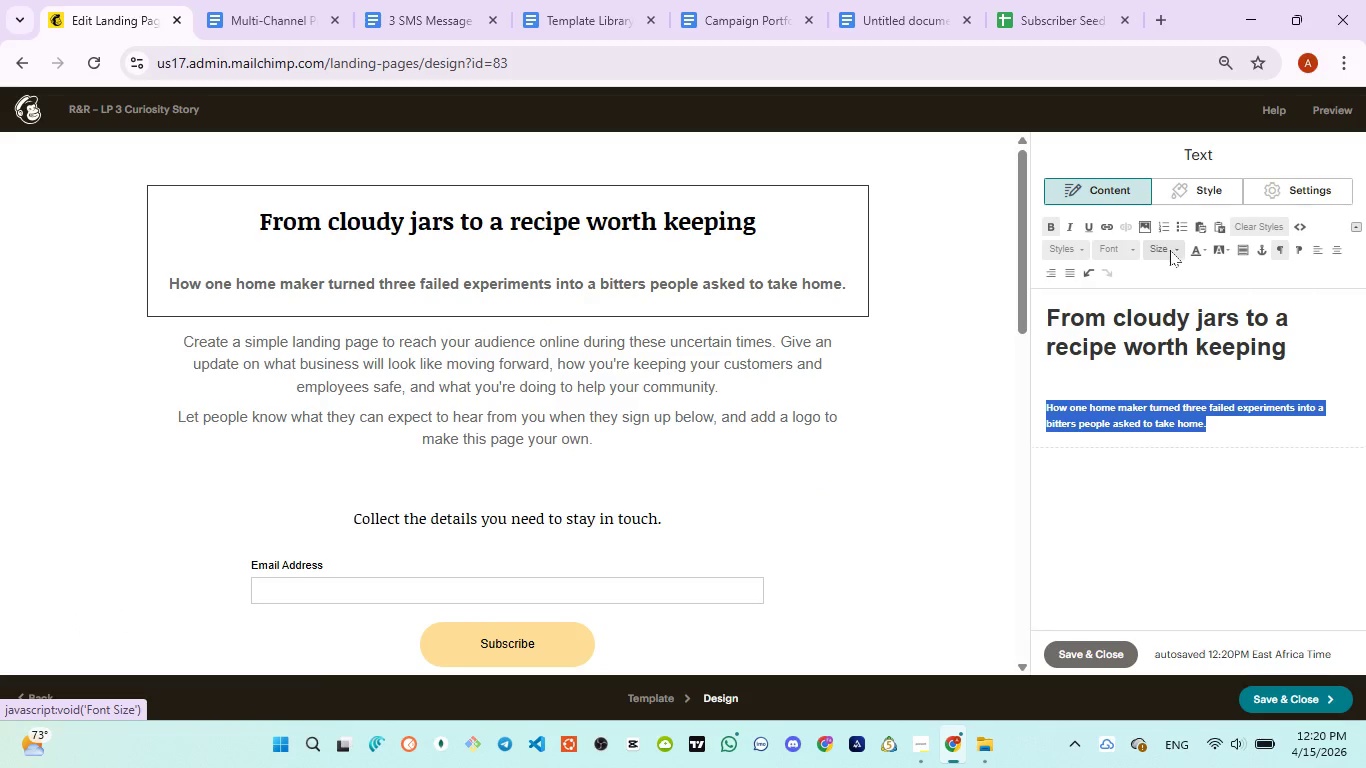 
left_click([1170, 250])
 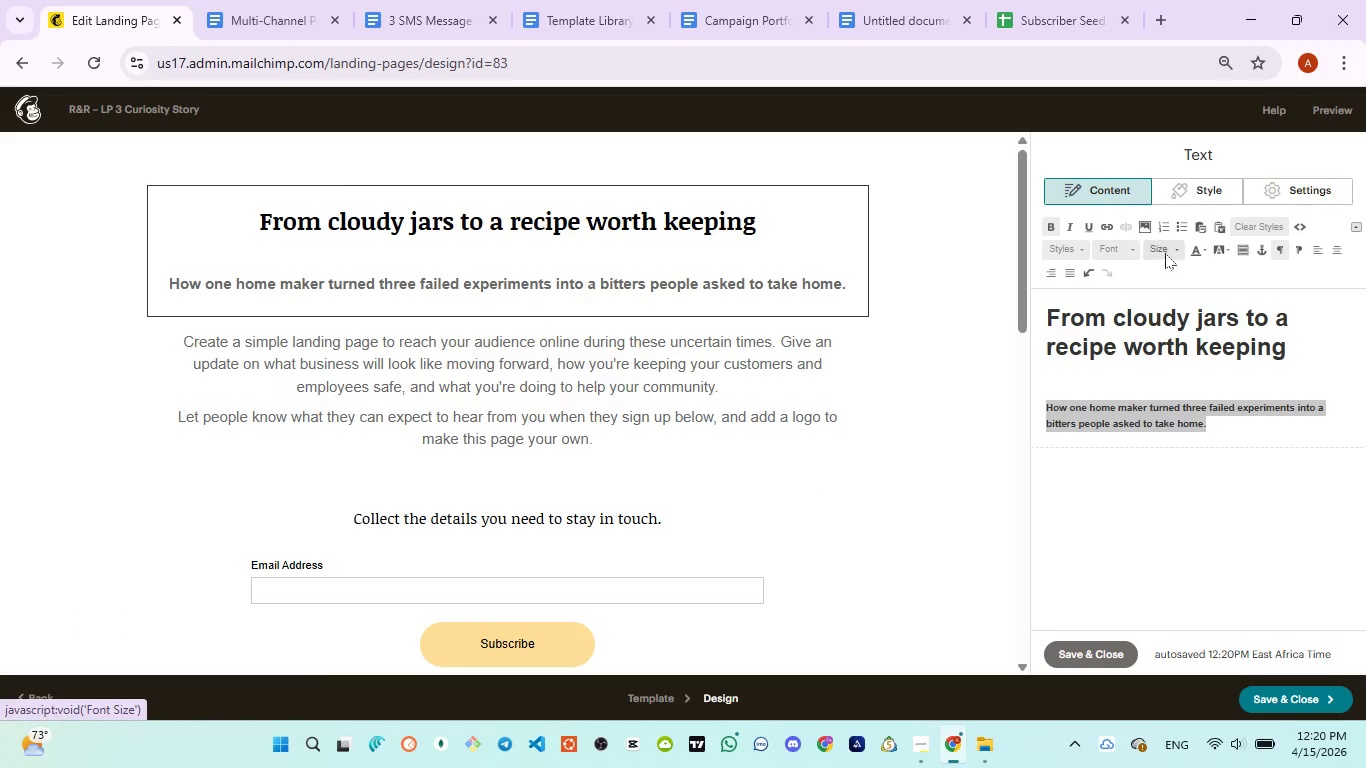 
left_click([1165, 248])
 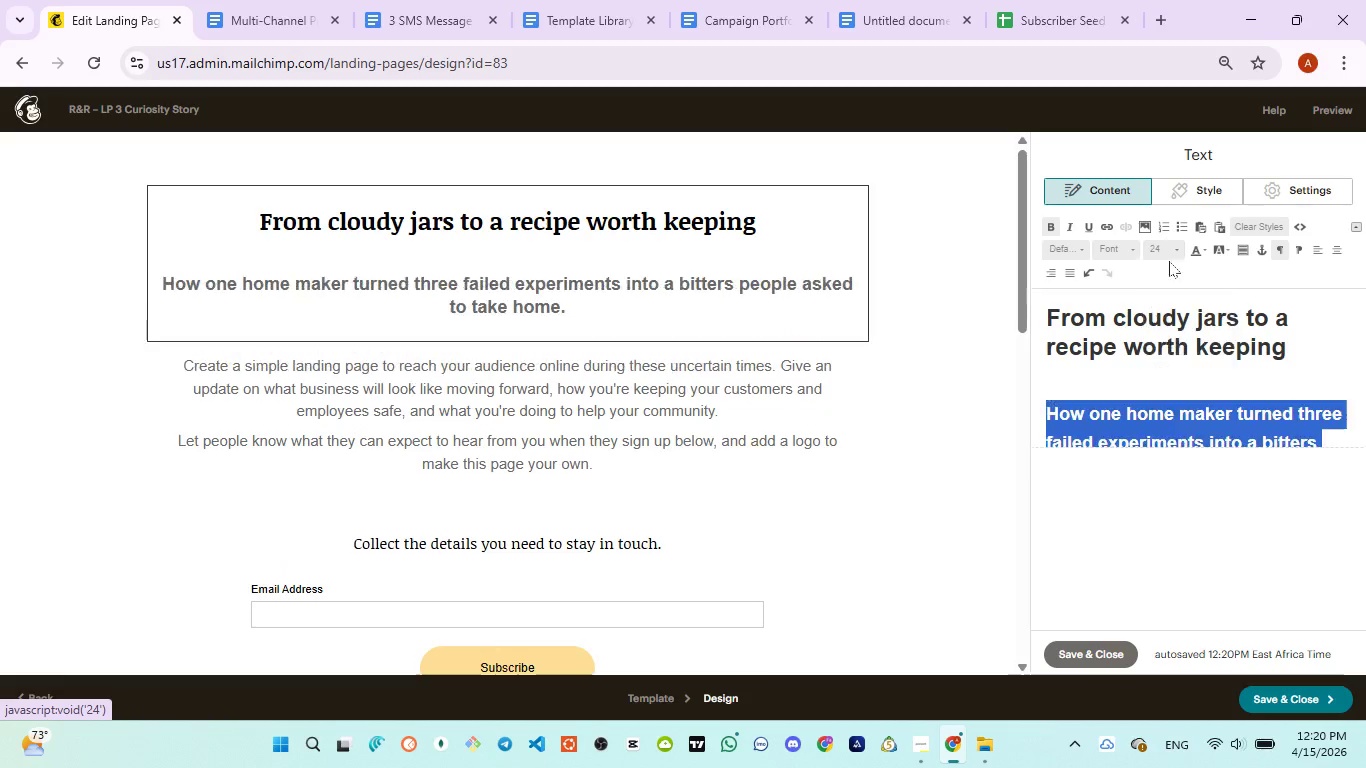 
double_click([1167, 246])
 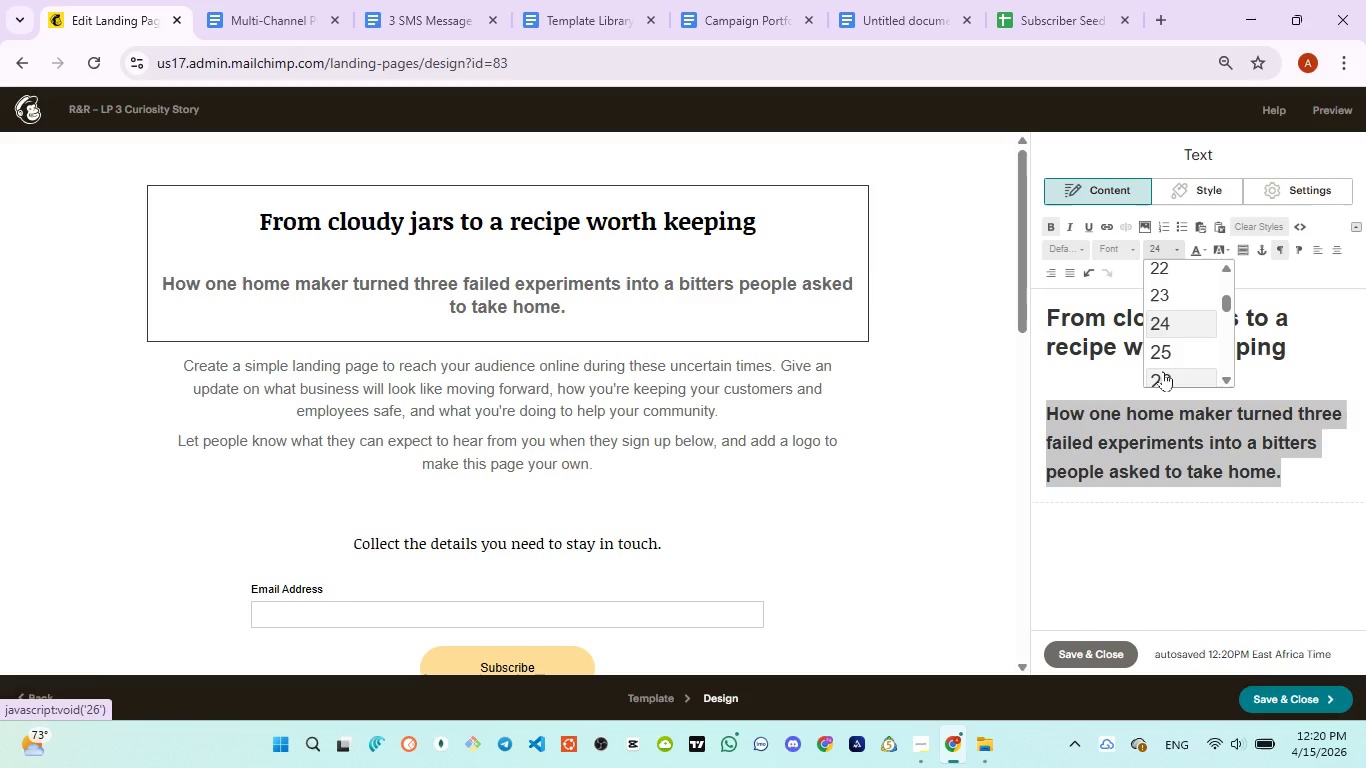 
left_click([1163, 371])
 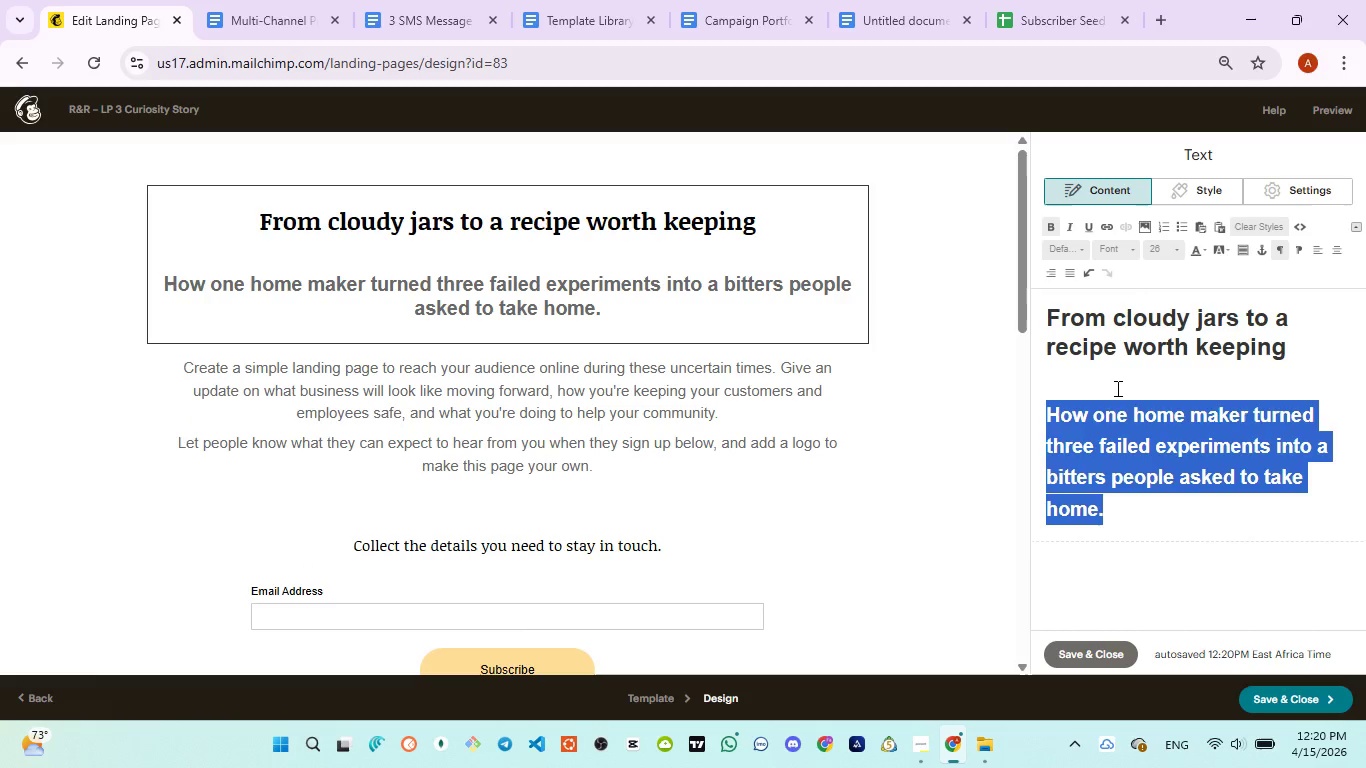 
left_click([1115, 388])
 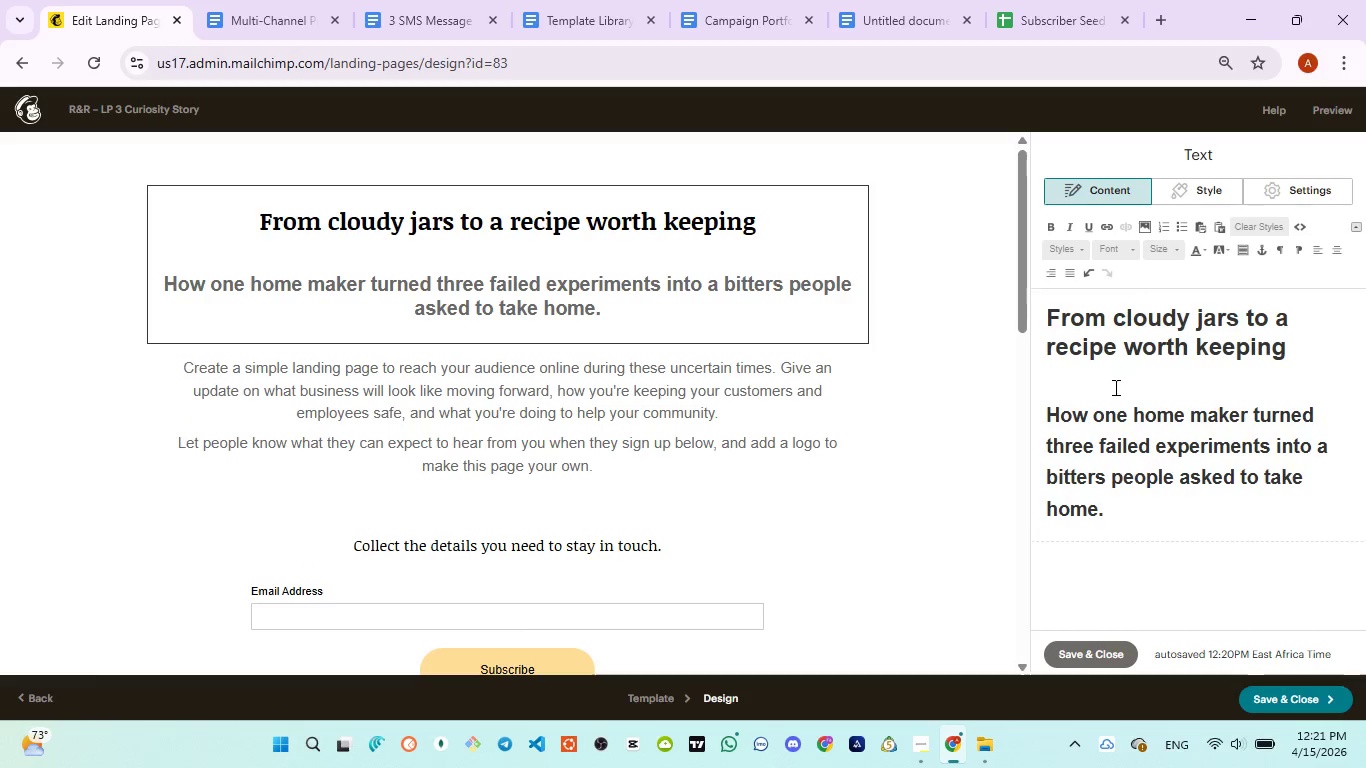 
key(Backspace)
 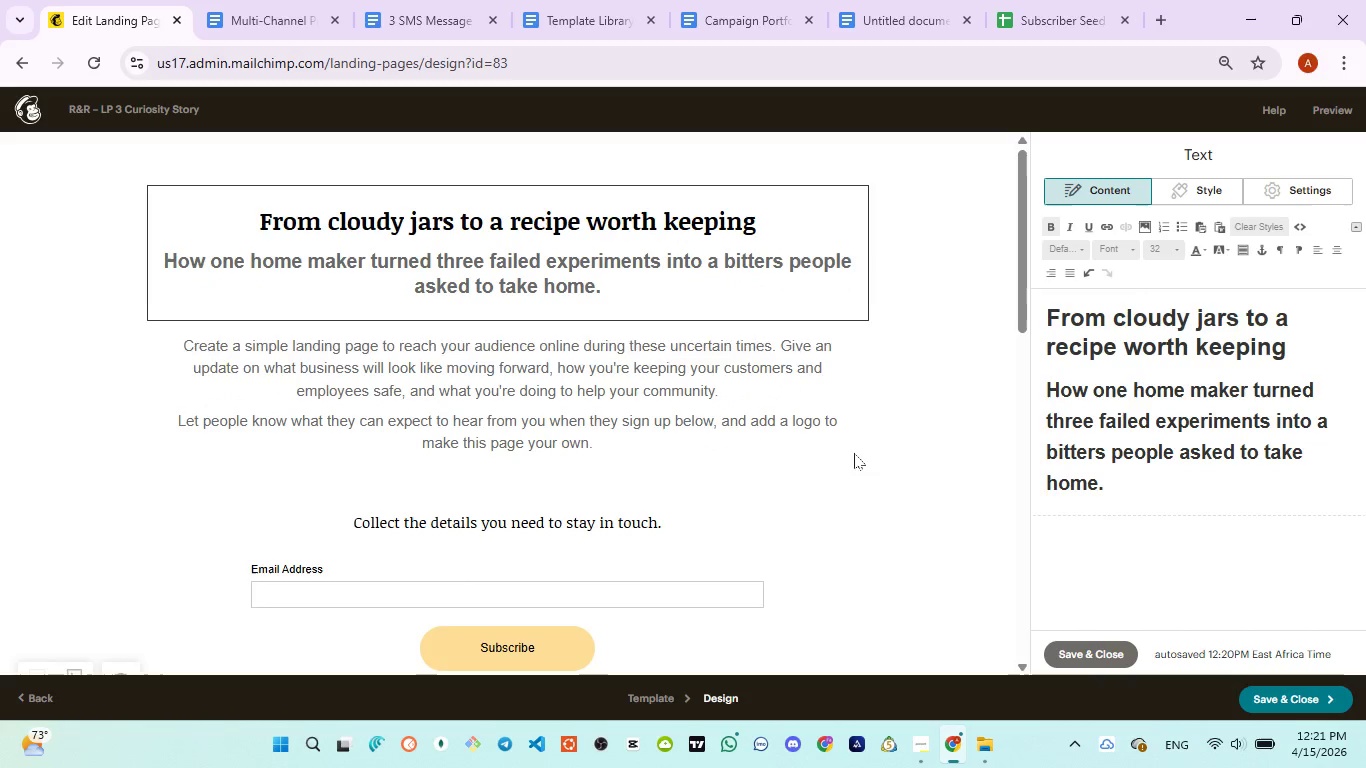 
left_click([735, 411])
 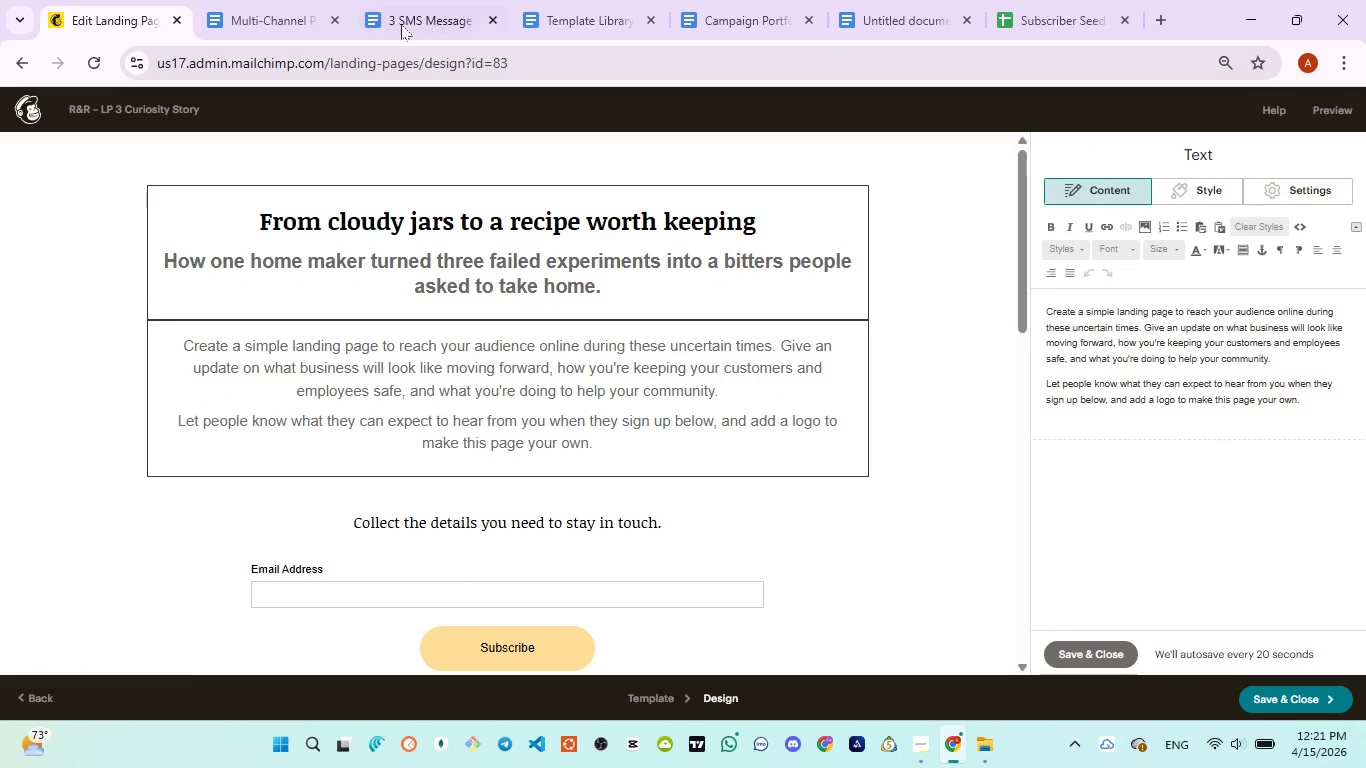 
left_click_drag(start_coordinate=[394, 4], to_coordinate=[406, 23])
 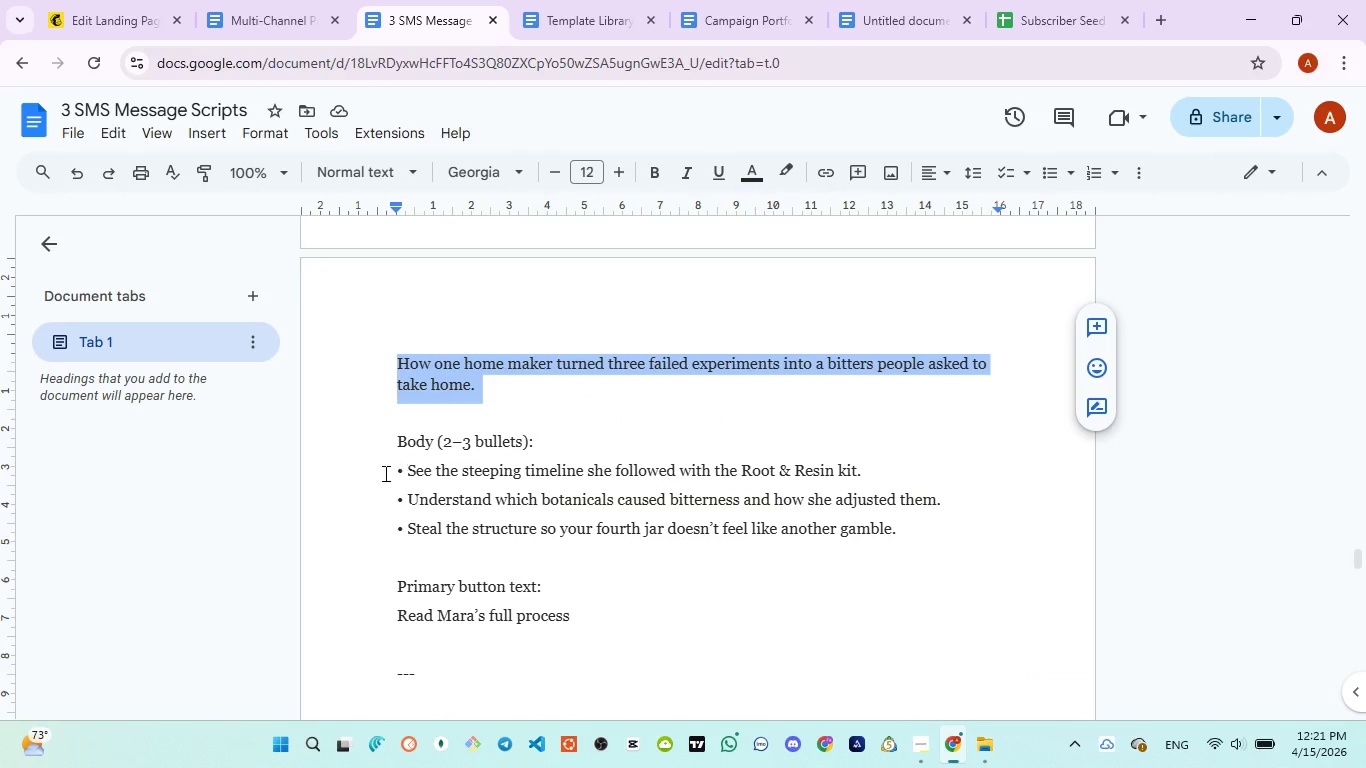 
left_click_drag(start_coordinate=[384, 473], to_coordinate=[950, 552])
 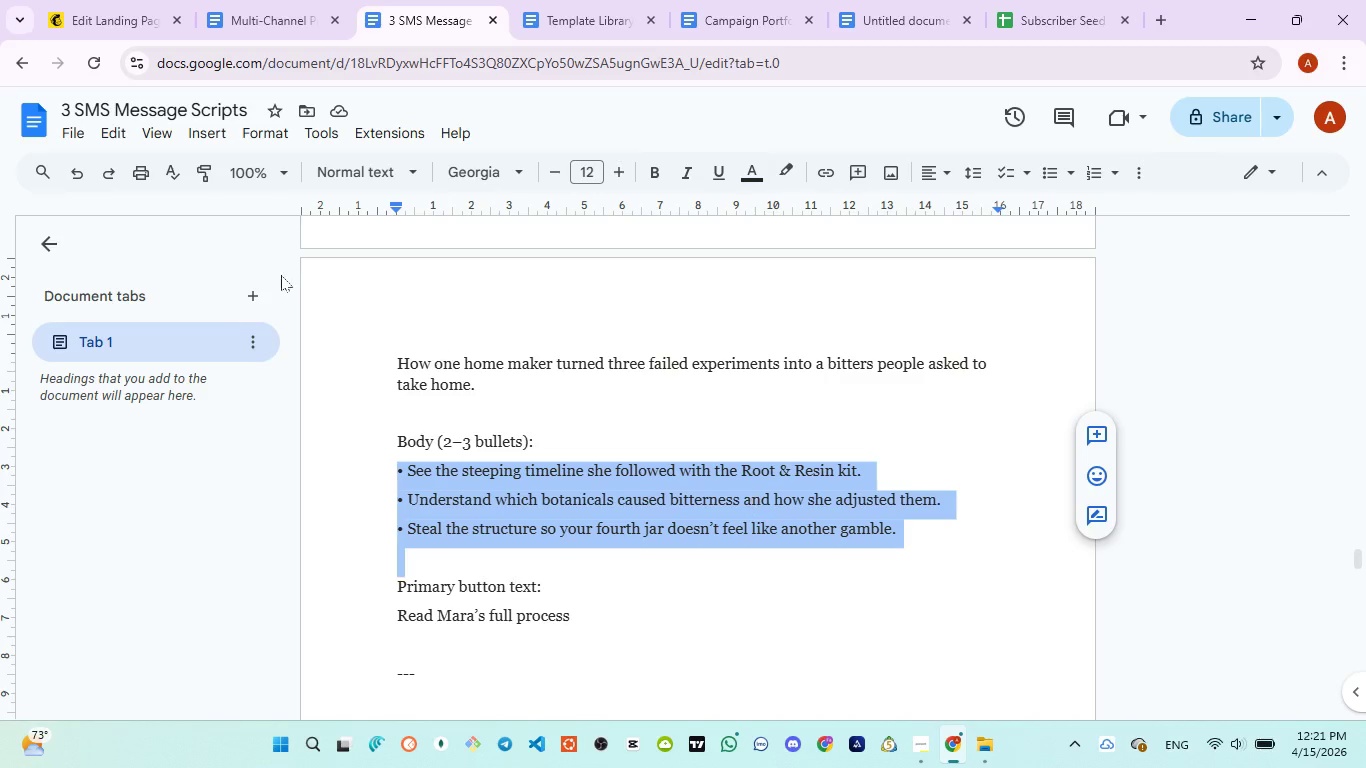 
key(Control+C)
 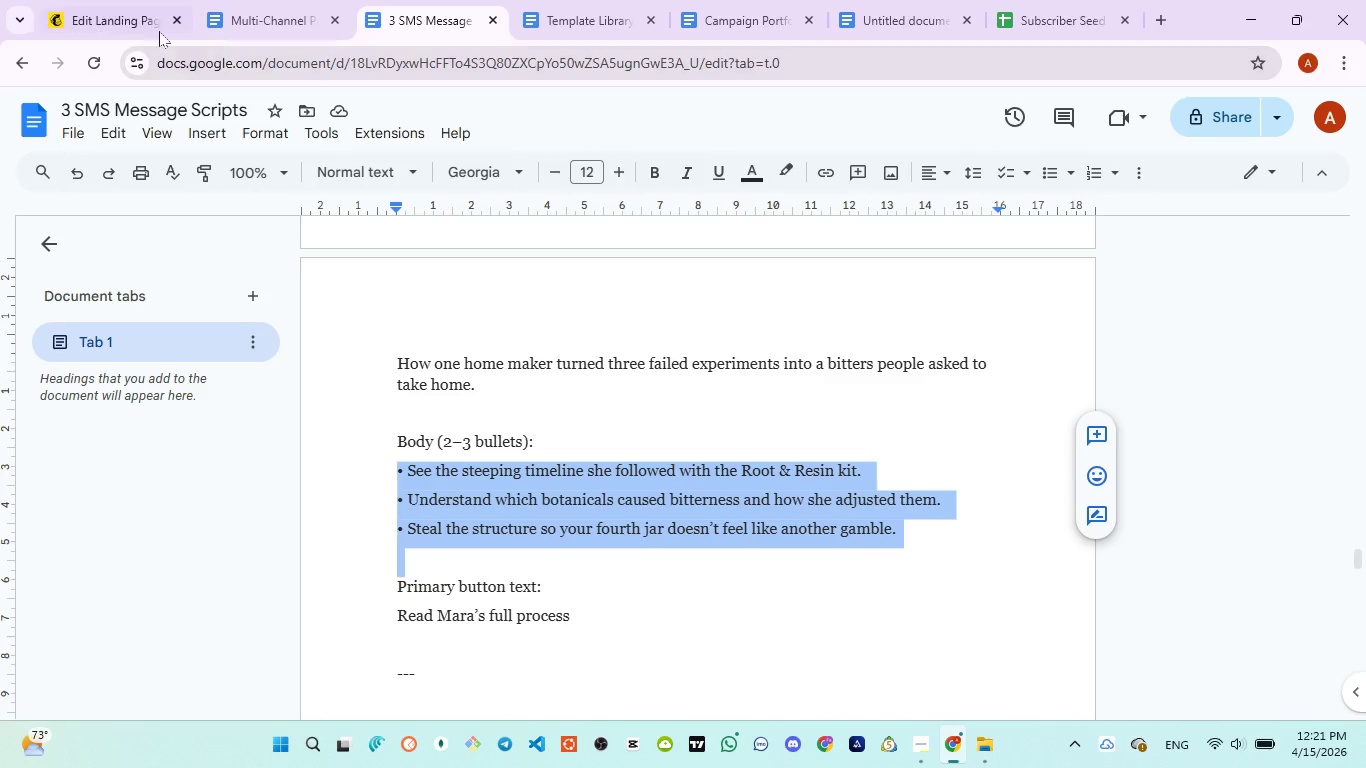 
left_click_drag(start_coordinate=[82, 20], to_coordinate=[97, 28])
 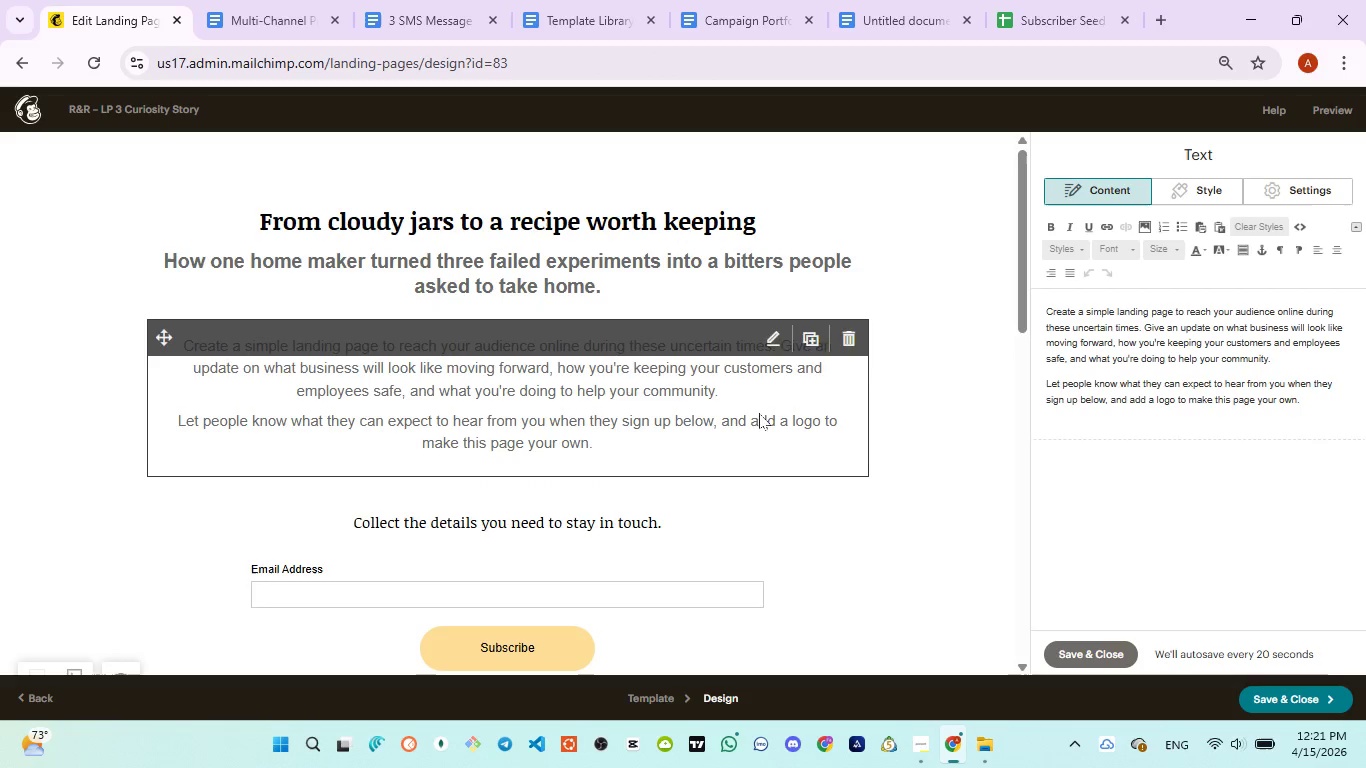 
double_click([1202, 367])
 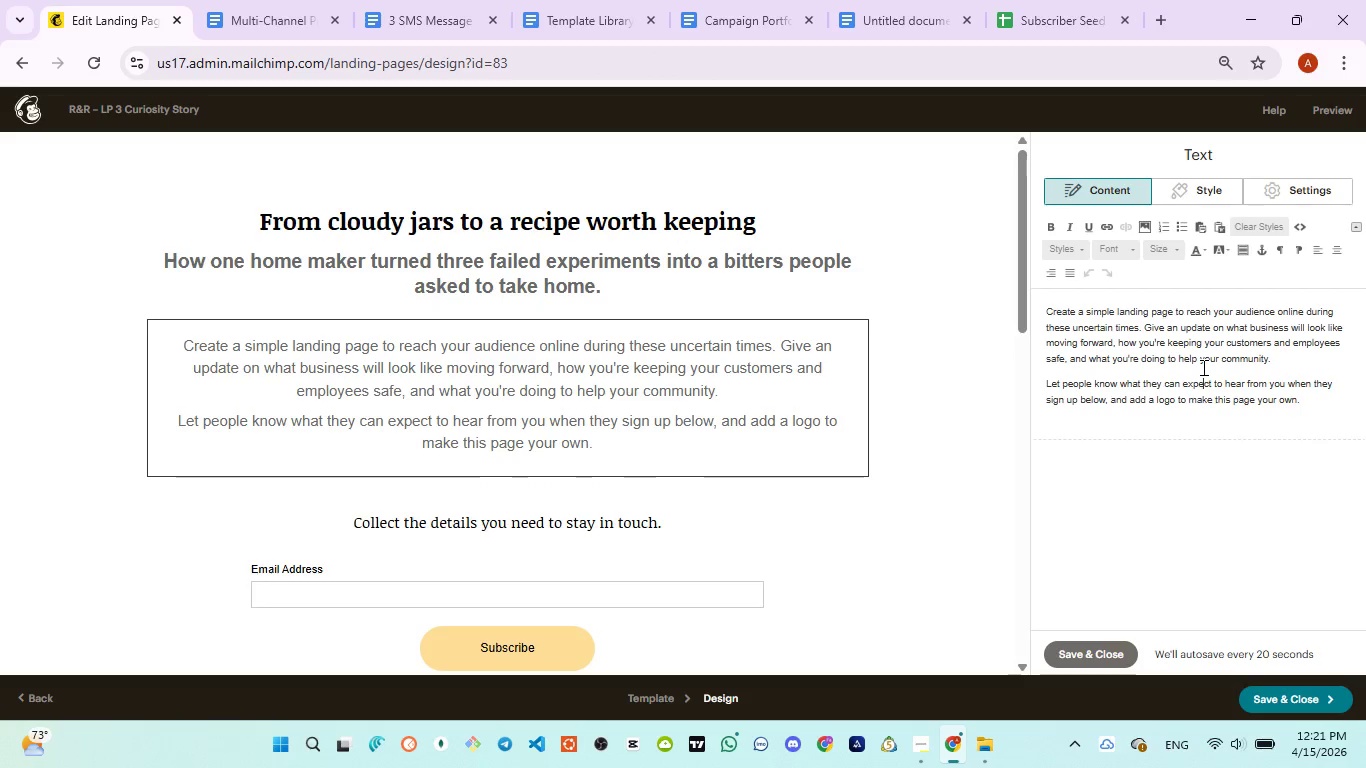 
key(Control+A)
 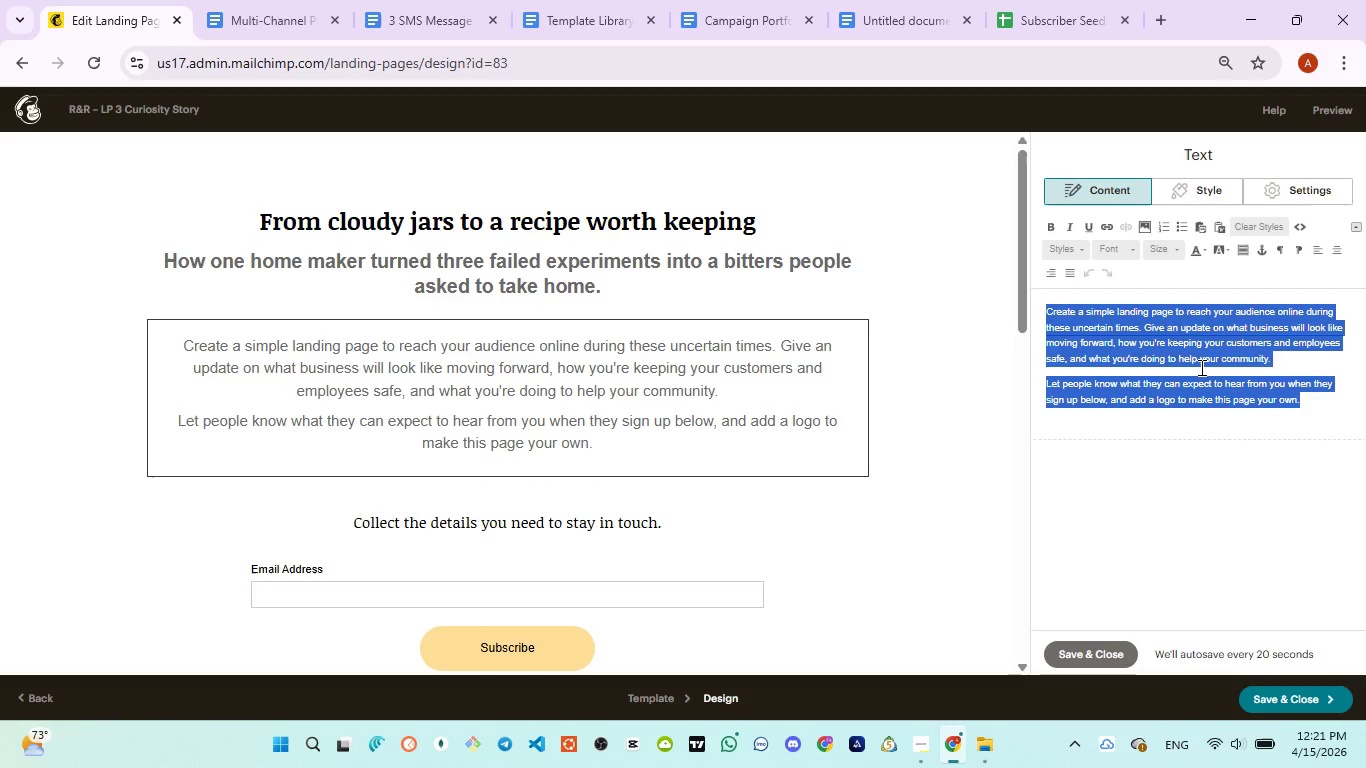 
key(Control+V)
 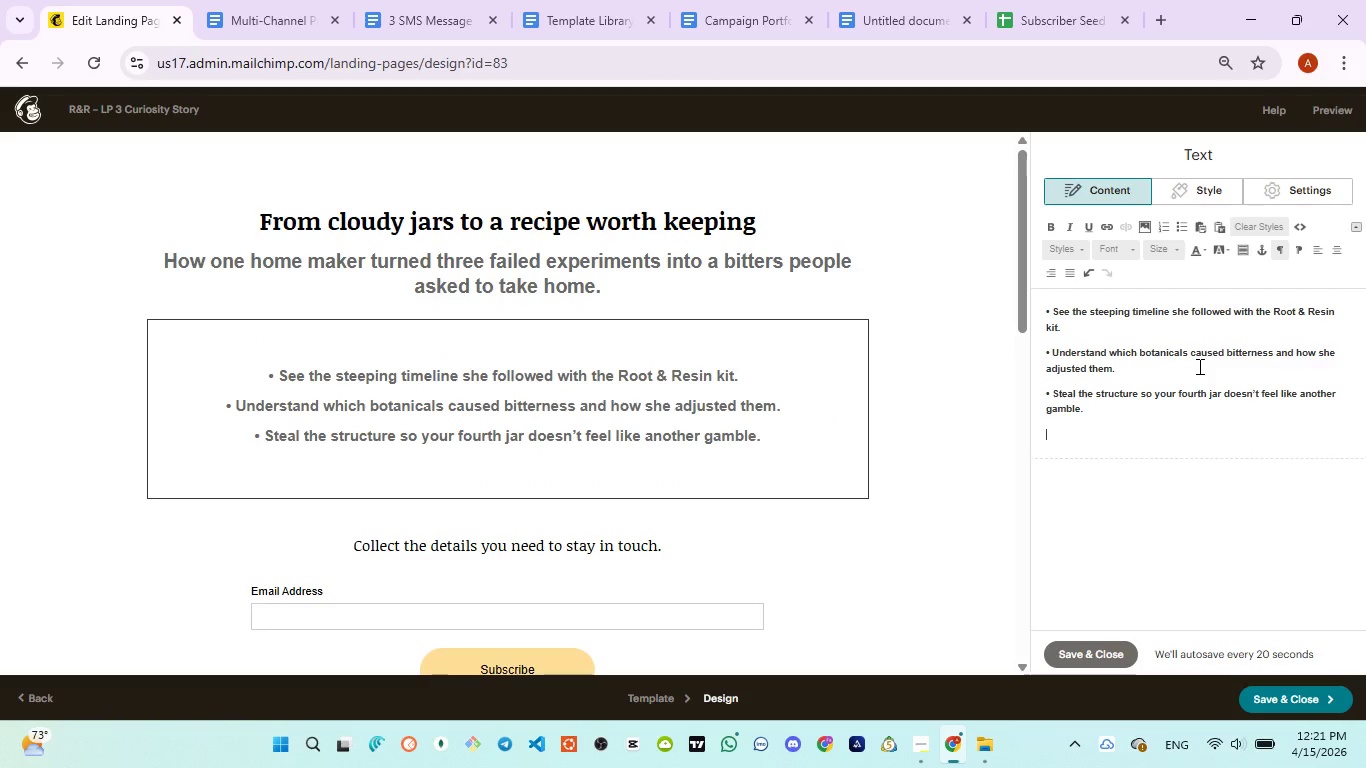 
key(Backspace)
 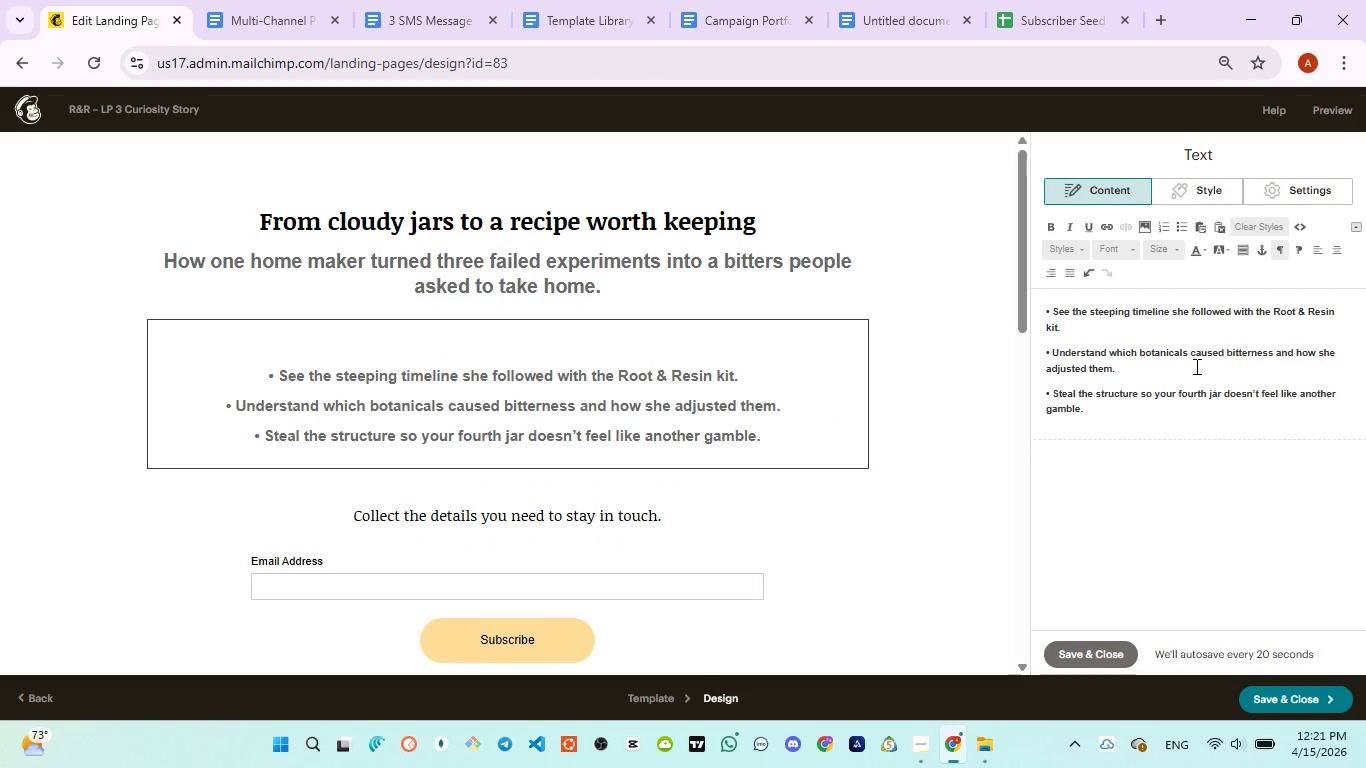 
key(Control+A)
 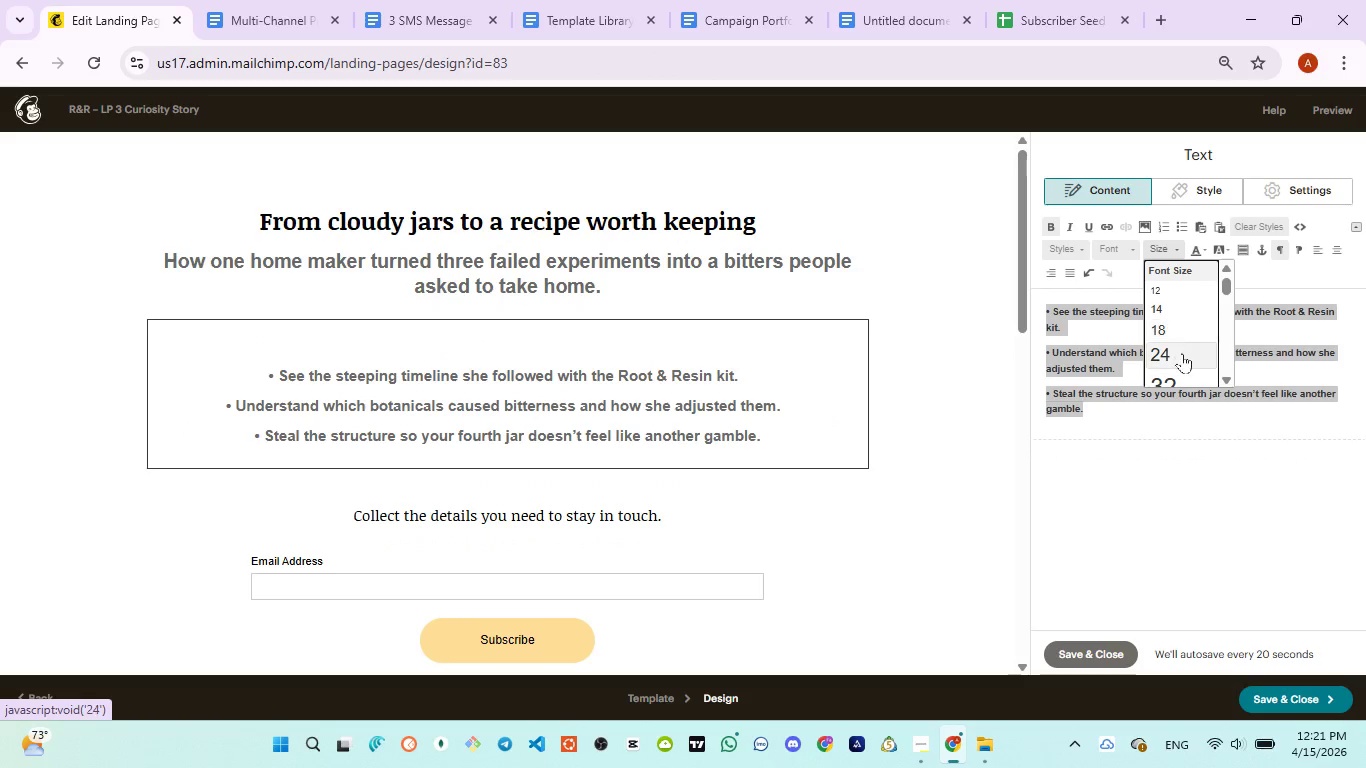 
left_click([1179, 348])
 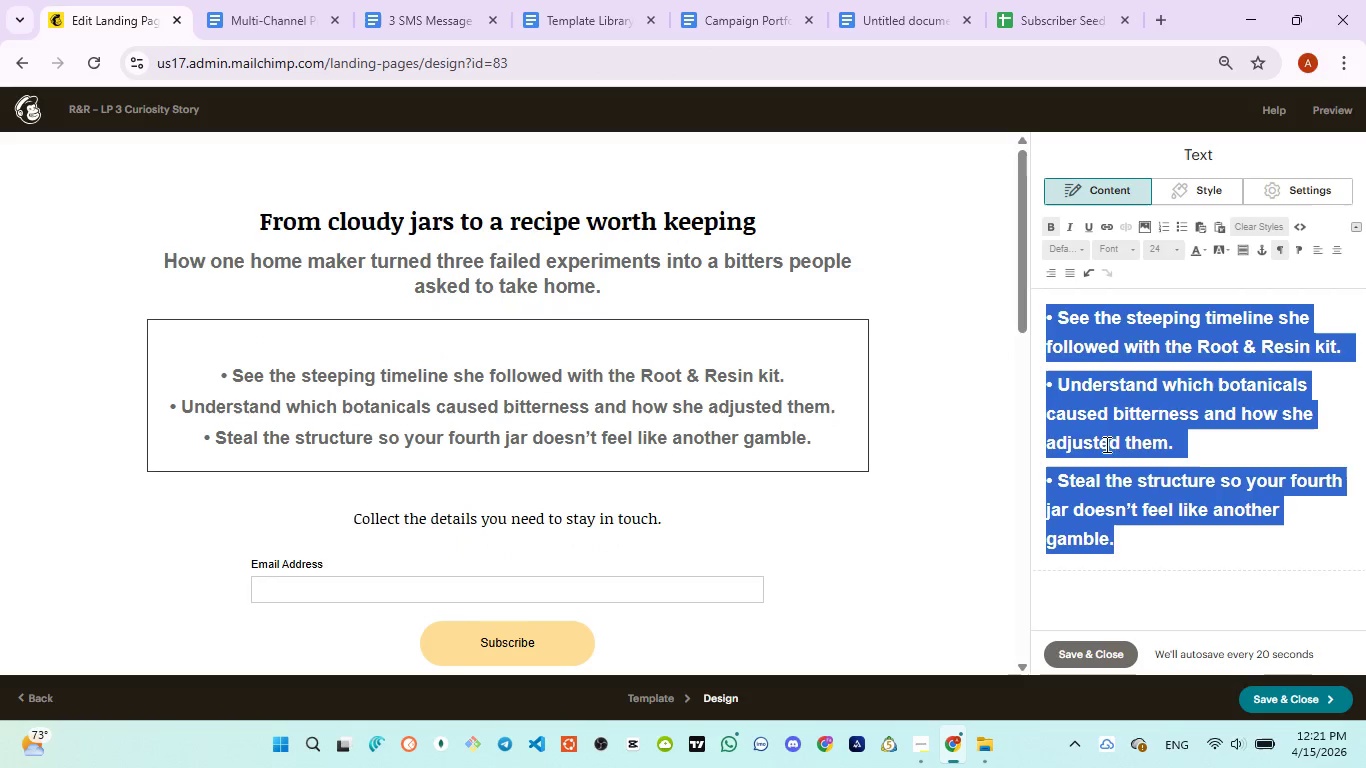 
left_click([1117, 435])
 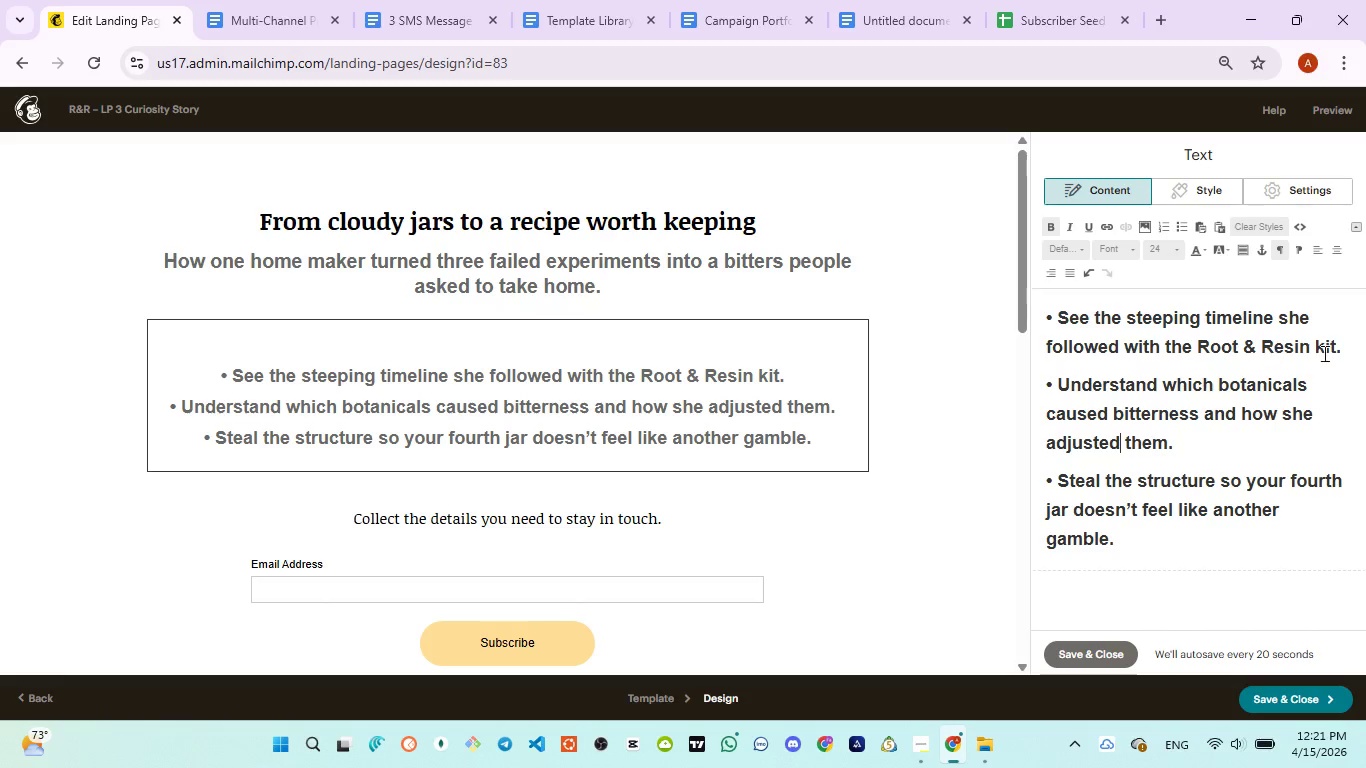 
left_click([1349, 347])
 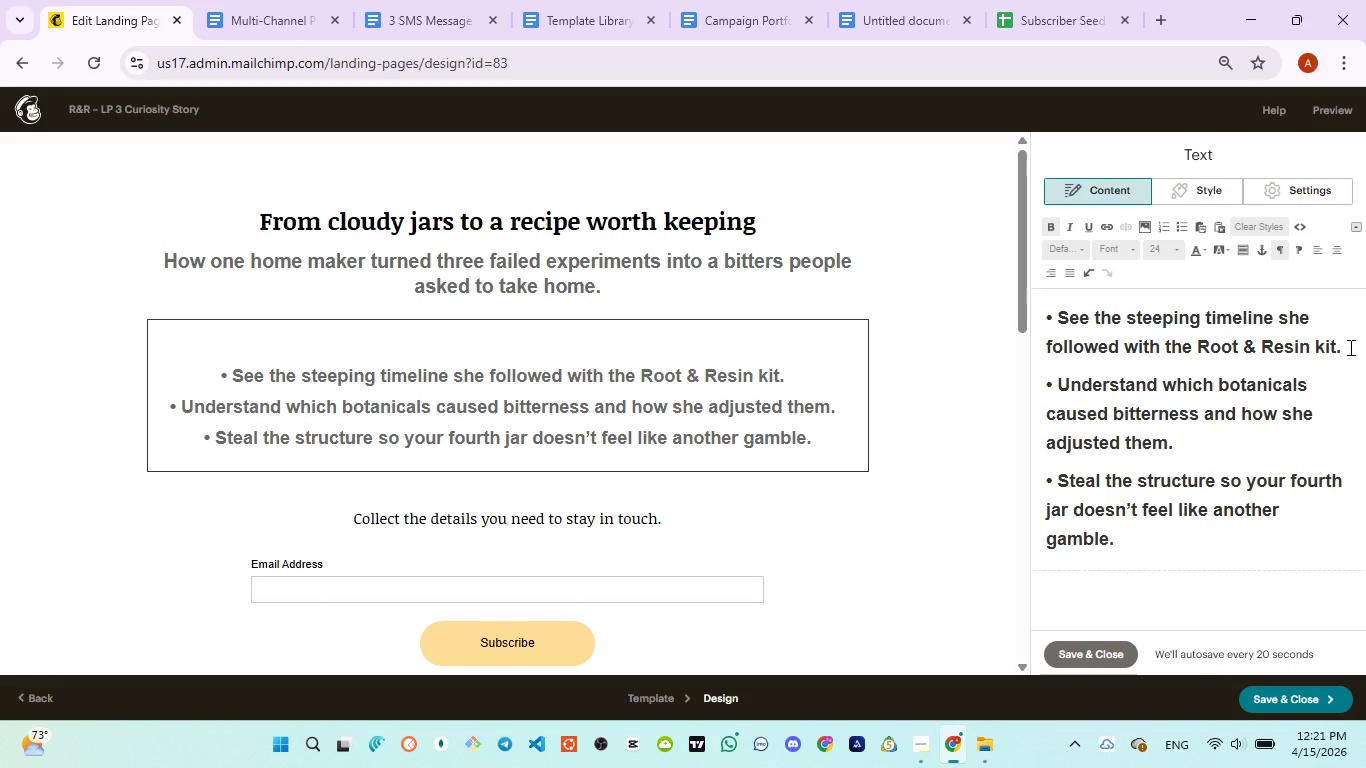 
key(Space)
 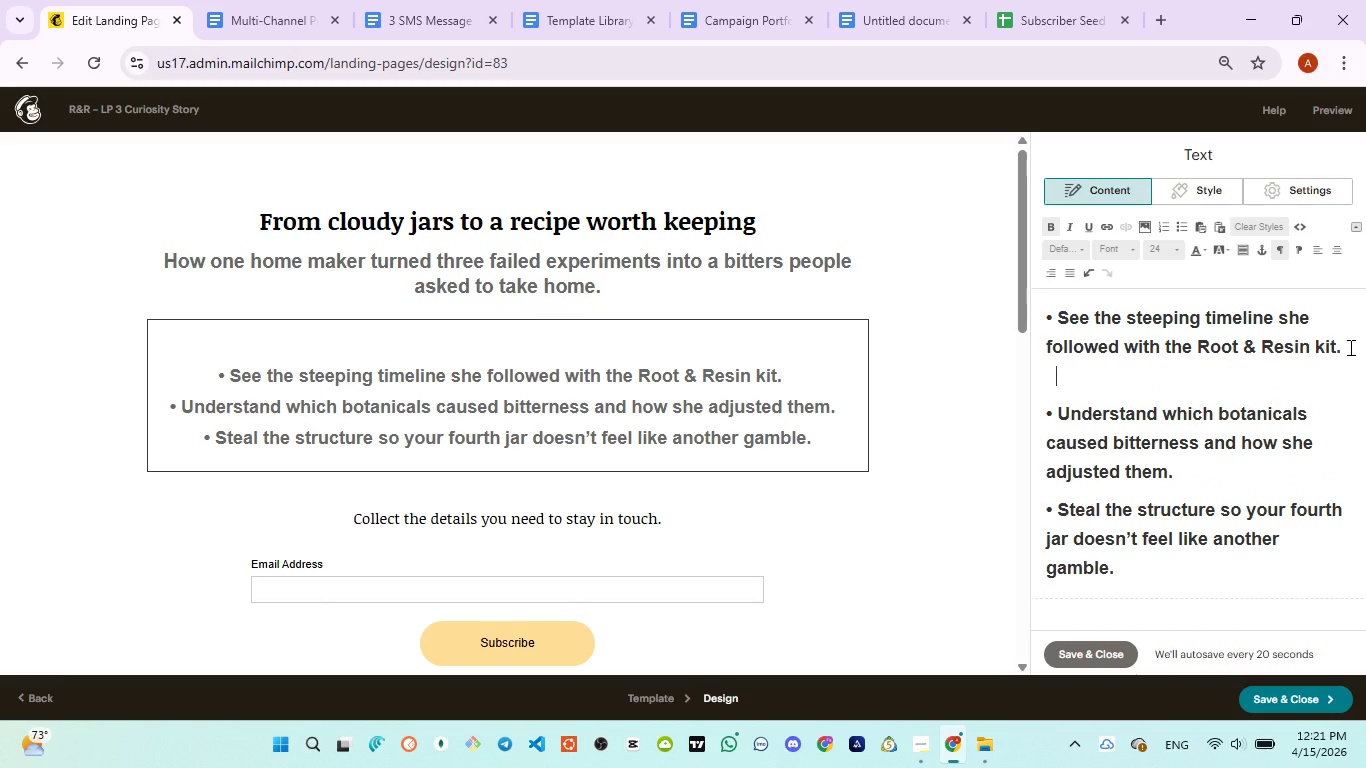 
key(Space)
 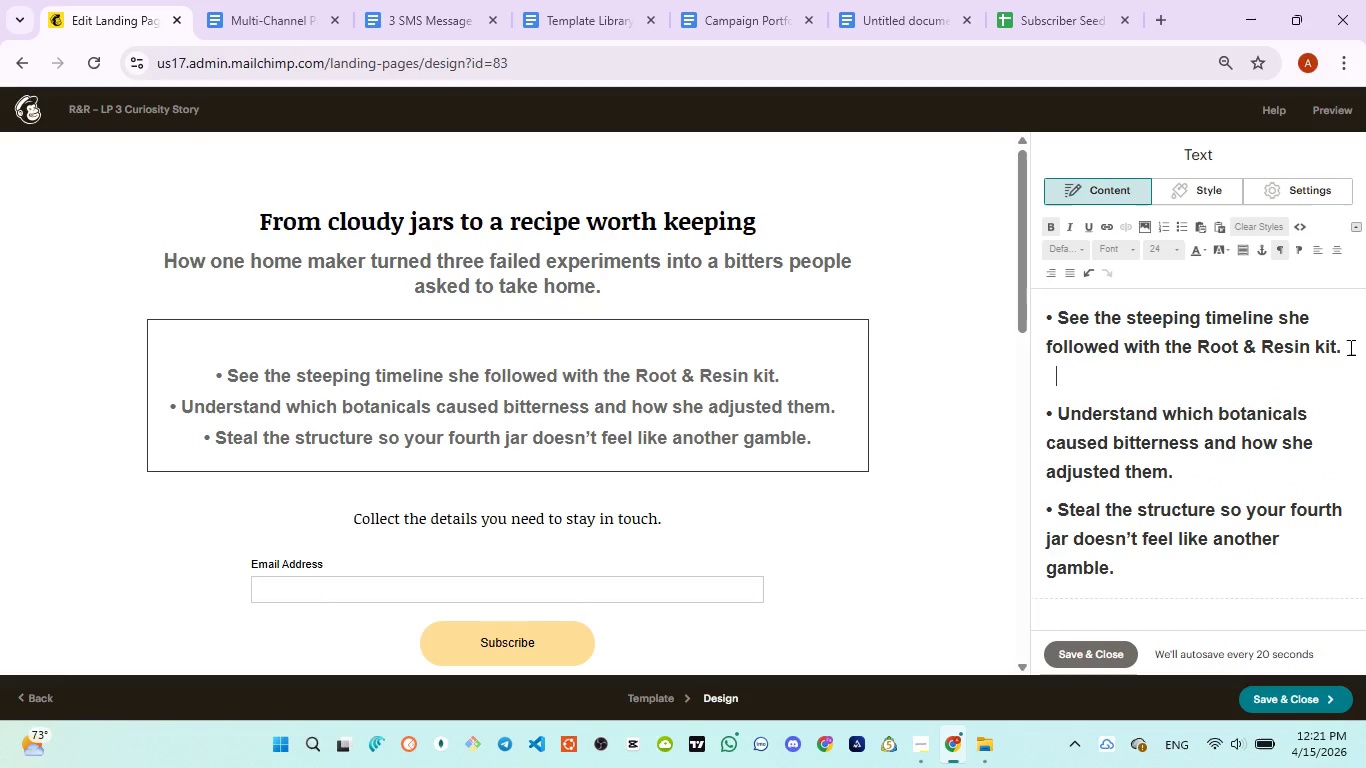 
key(Space)
 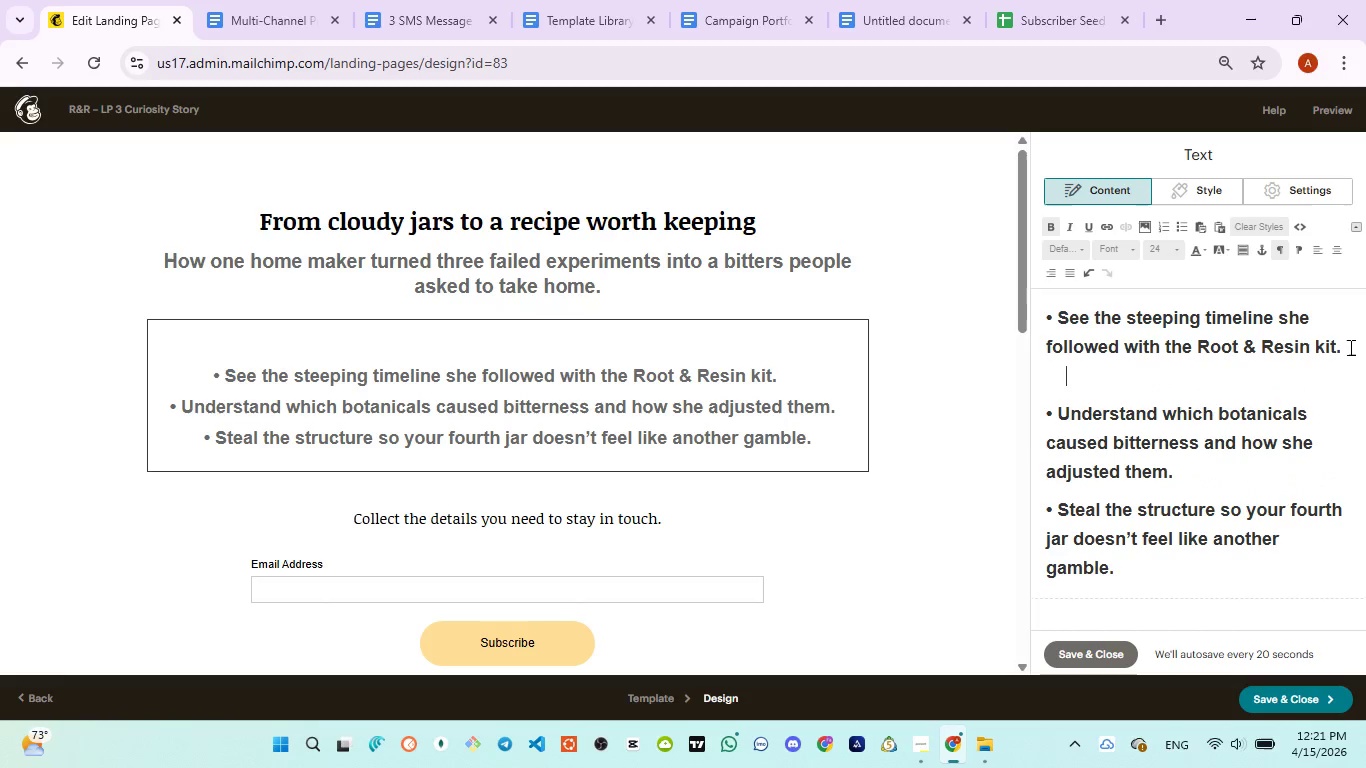 
key(Space)
 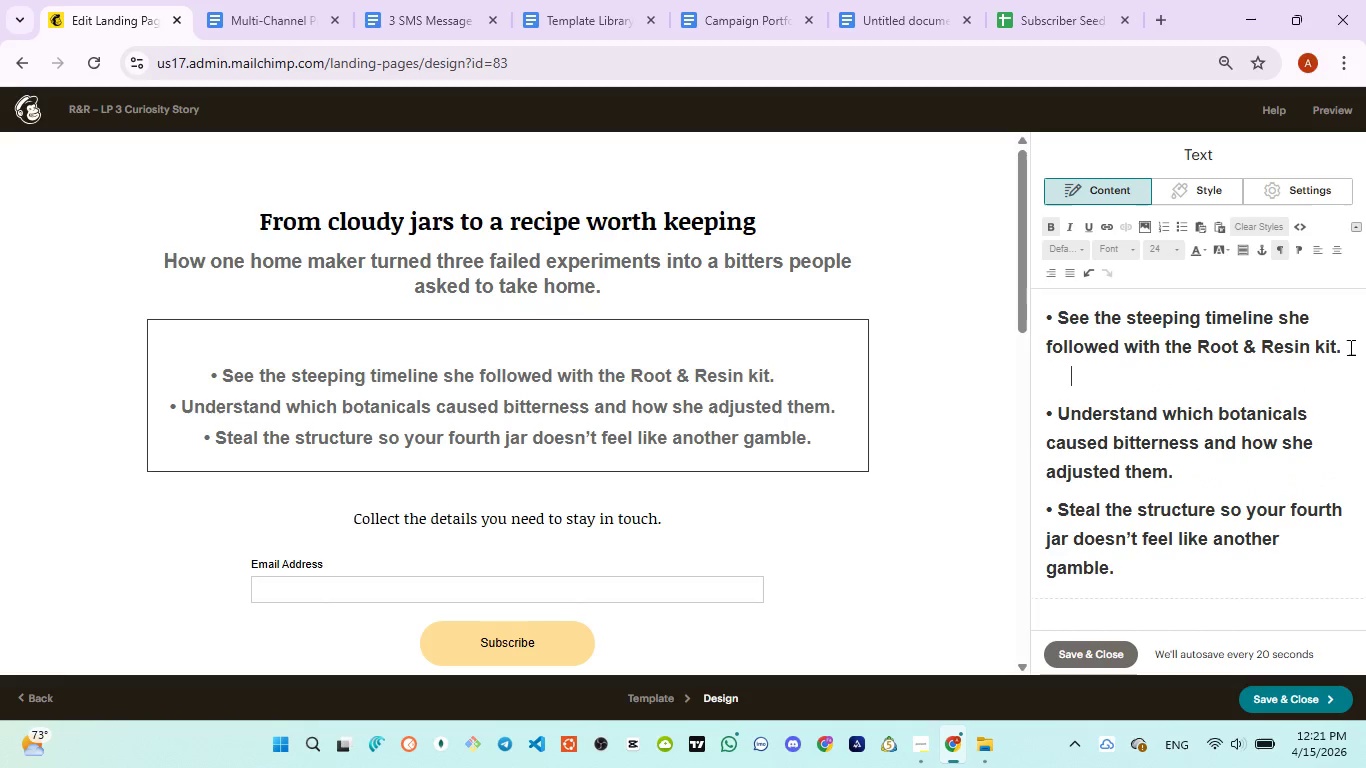 
key(Space)
 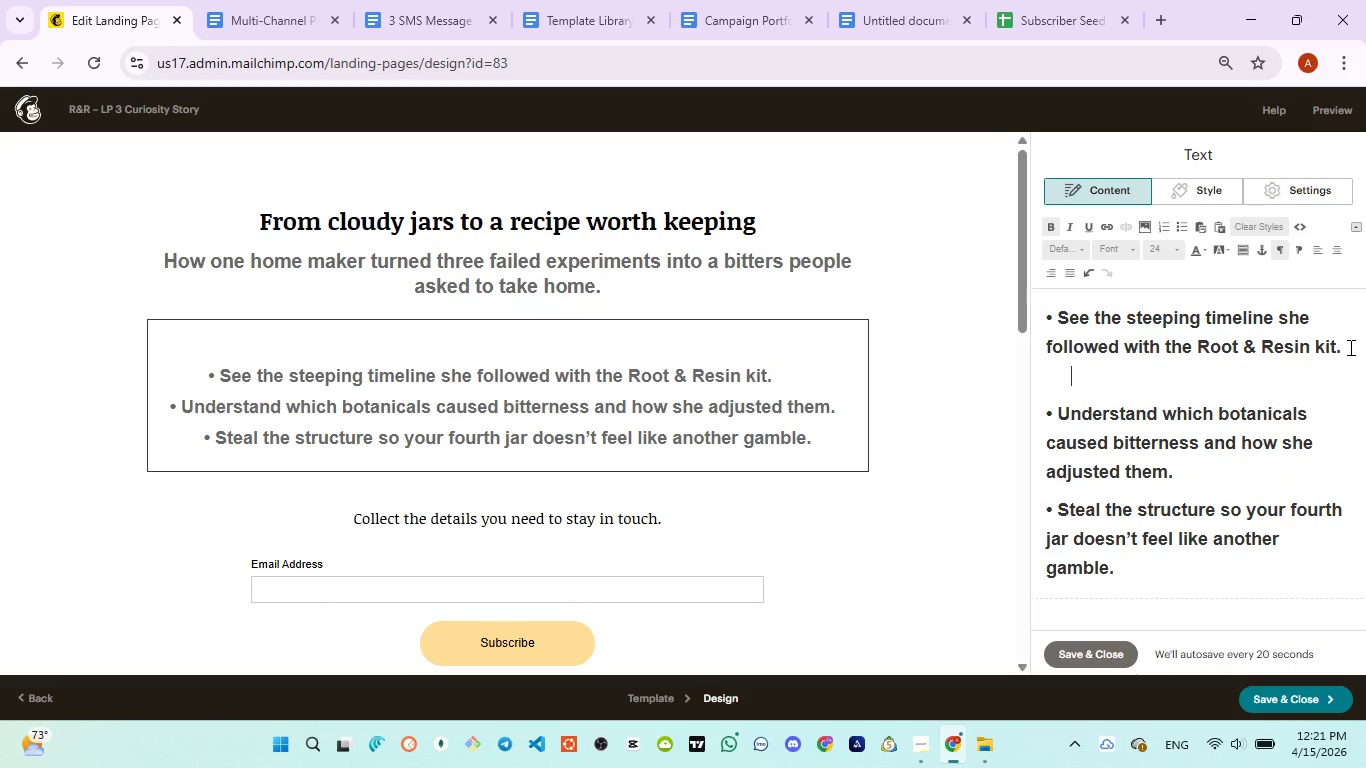 
key(Space)
 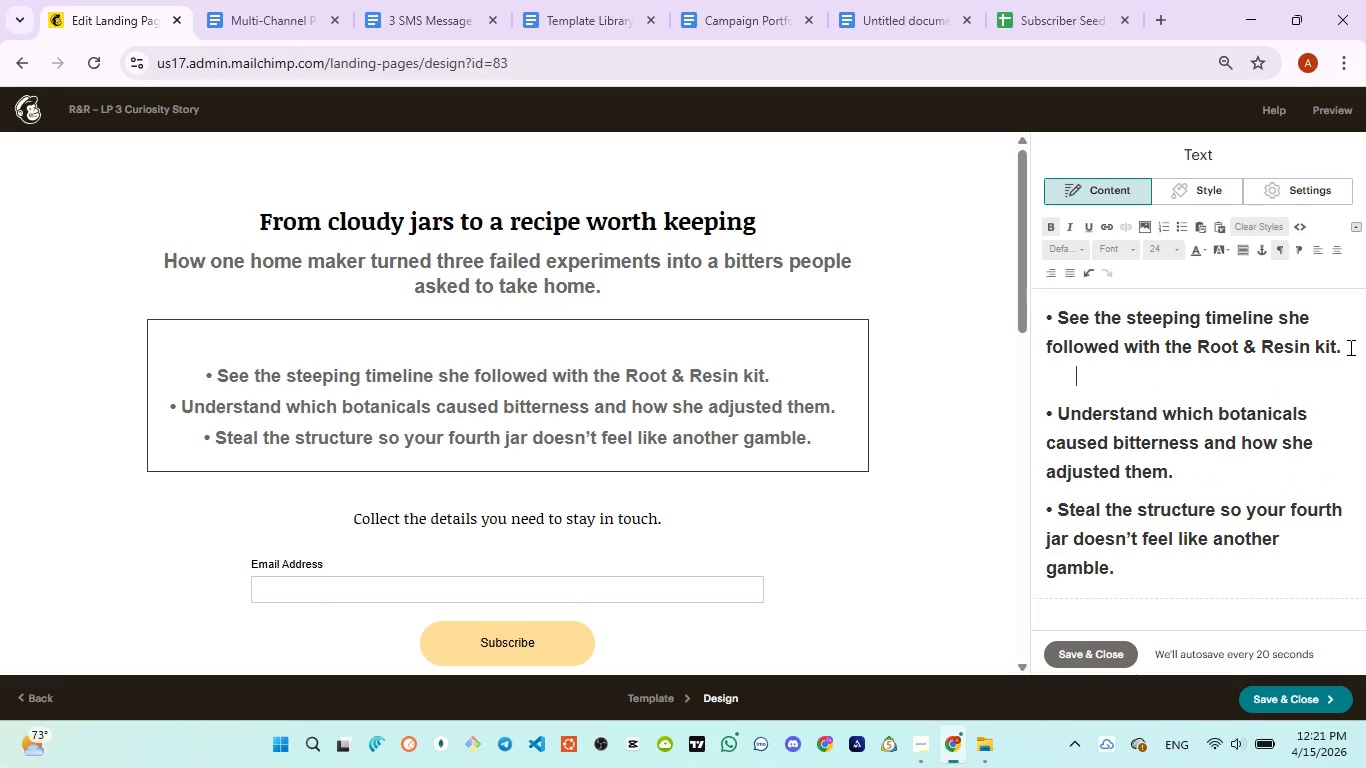 
key(Space)
 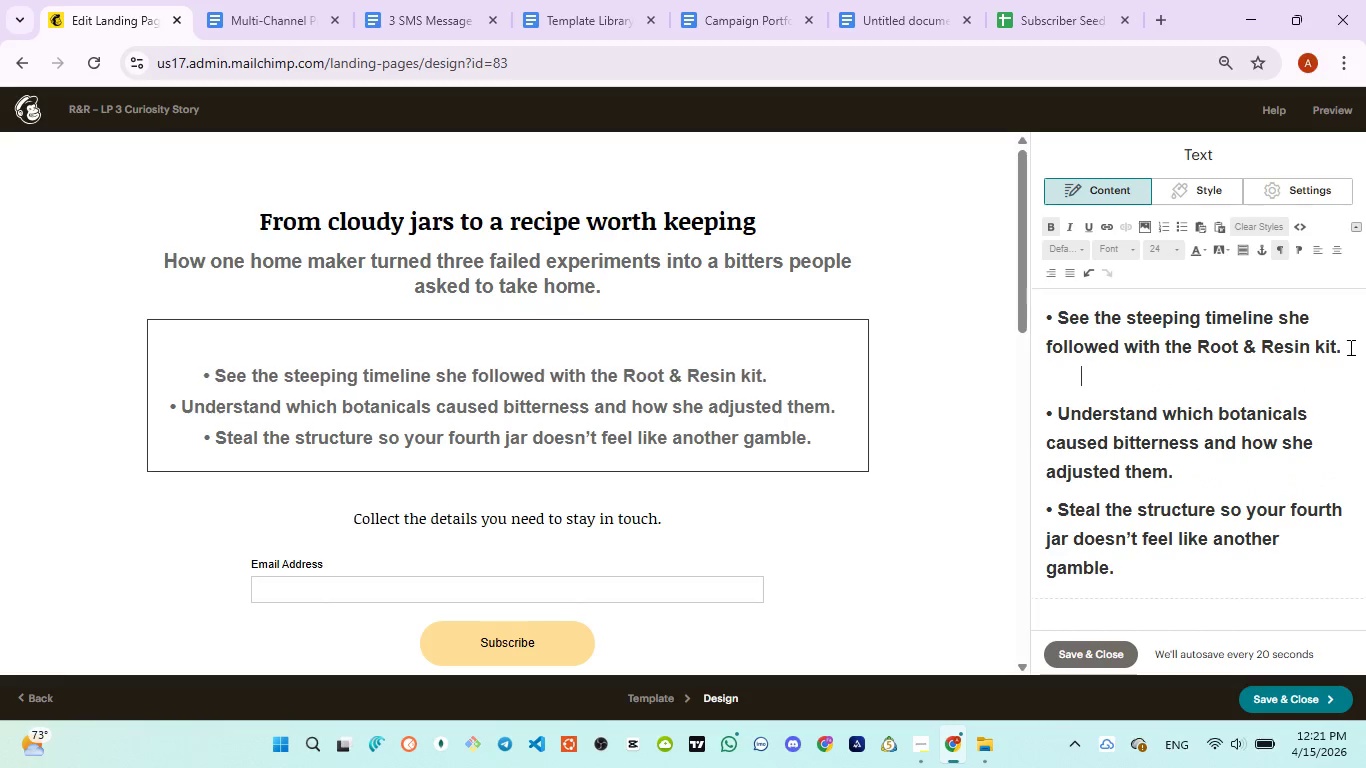 
key(Space)
 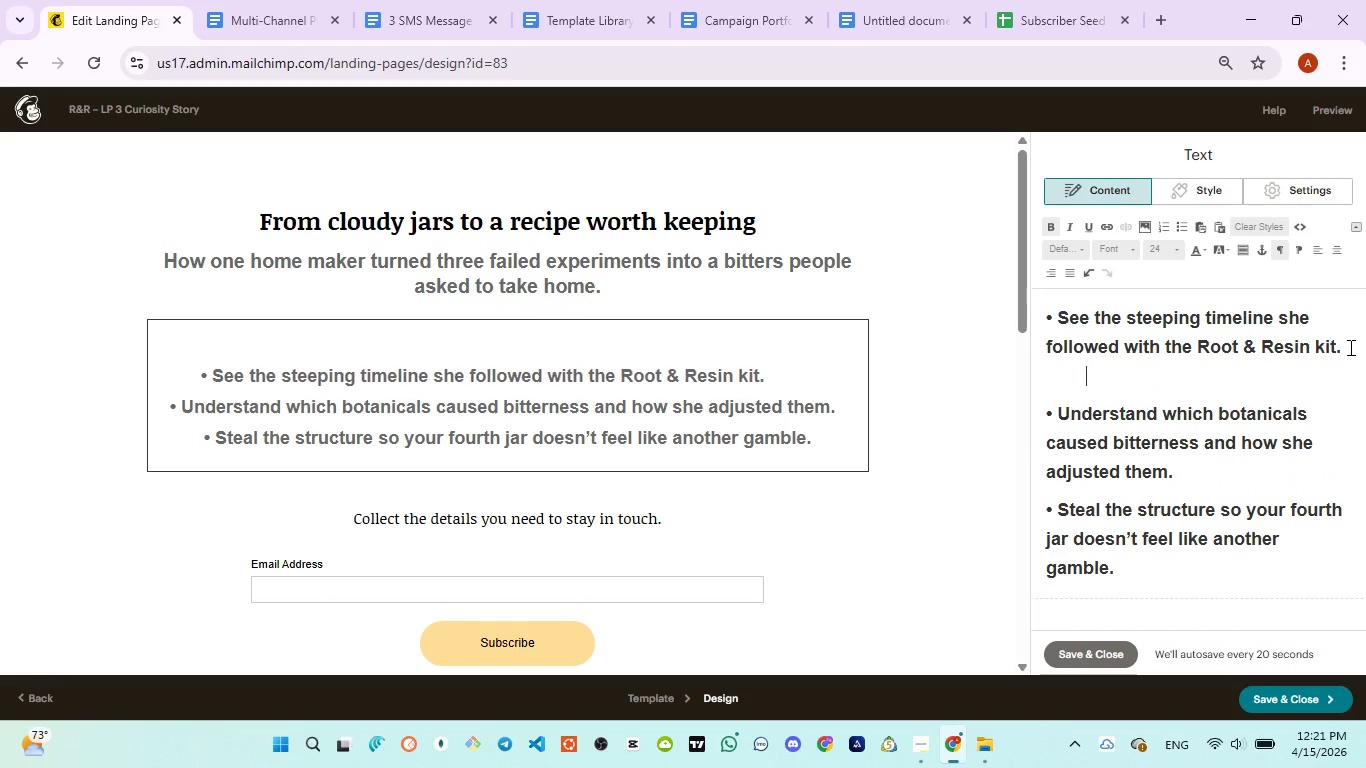 
key(Space)
 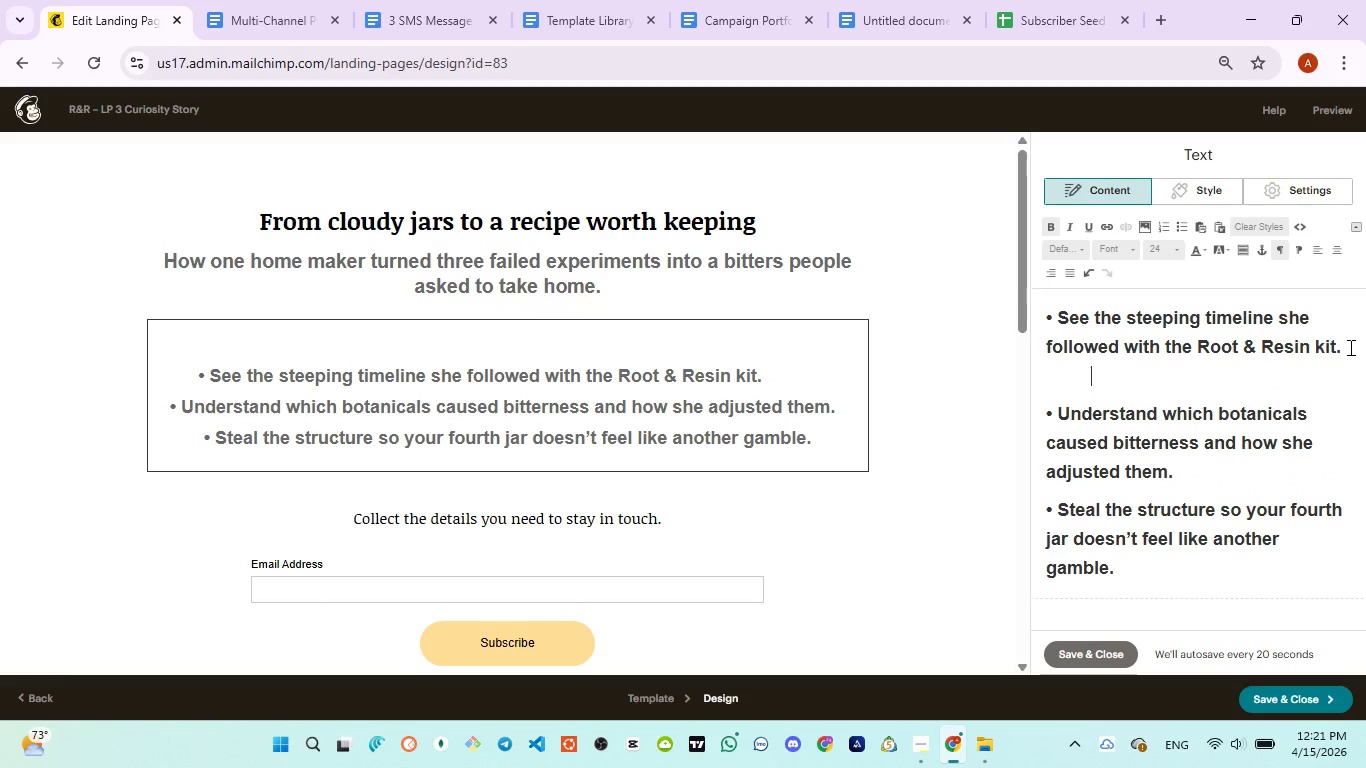 
key(Space)
 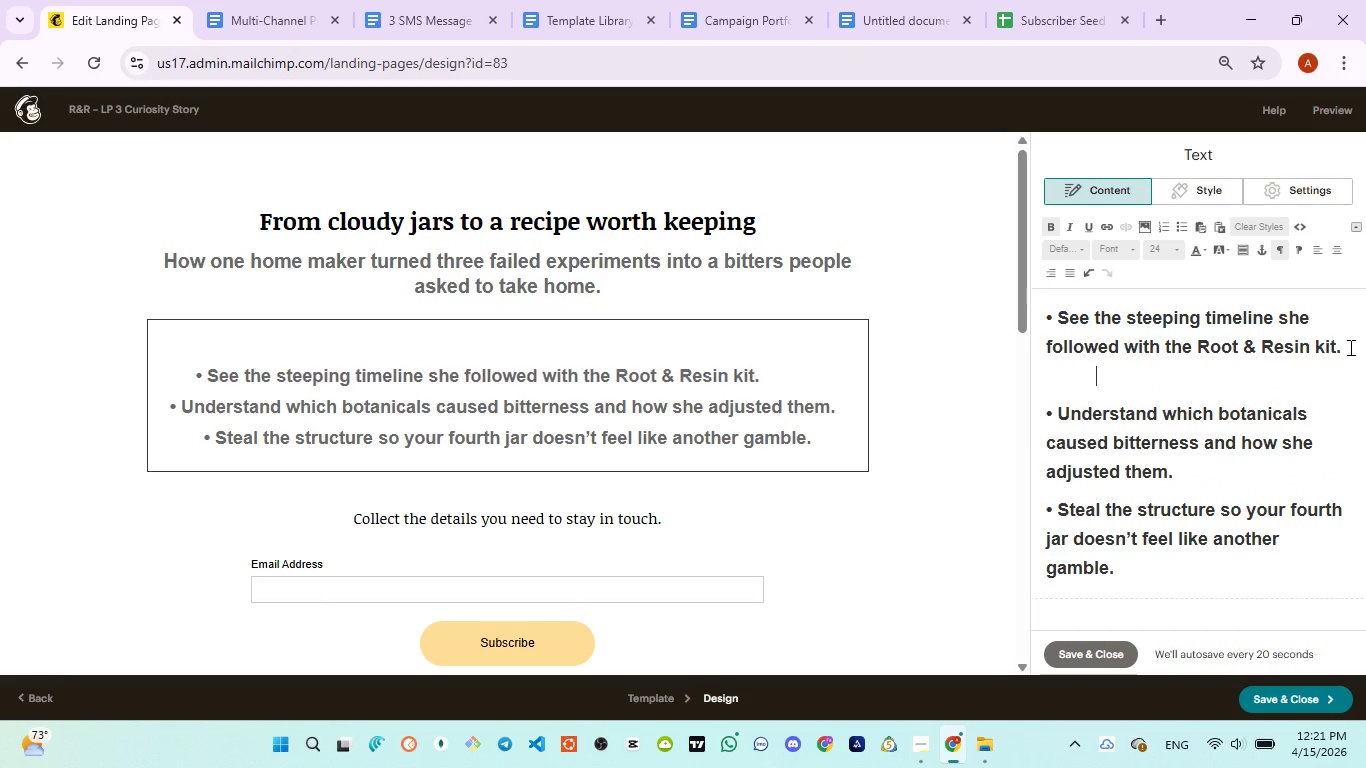 
key(Space)
 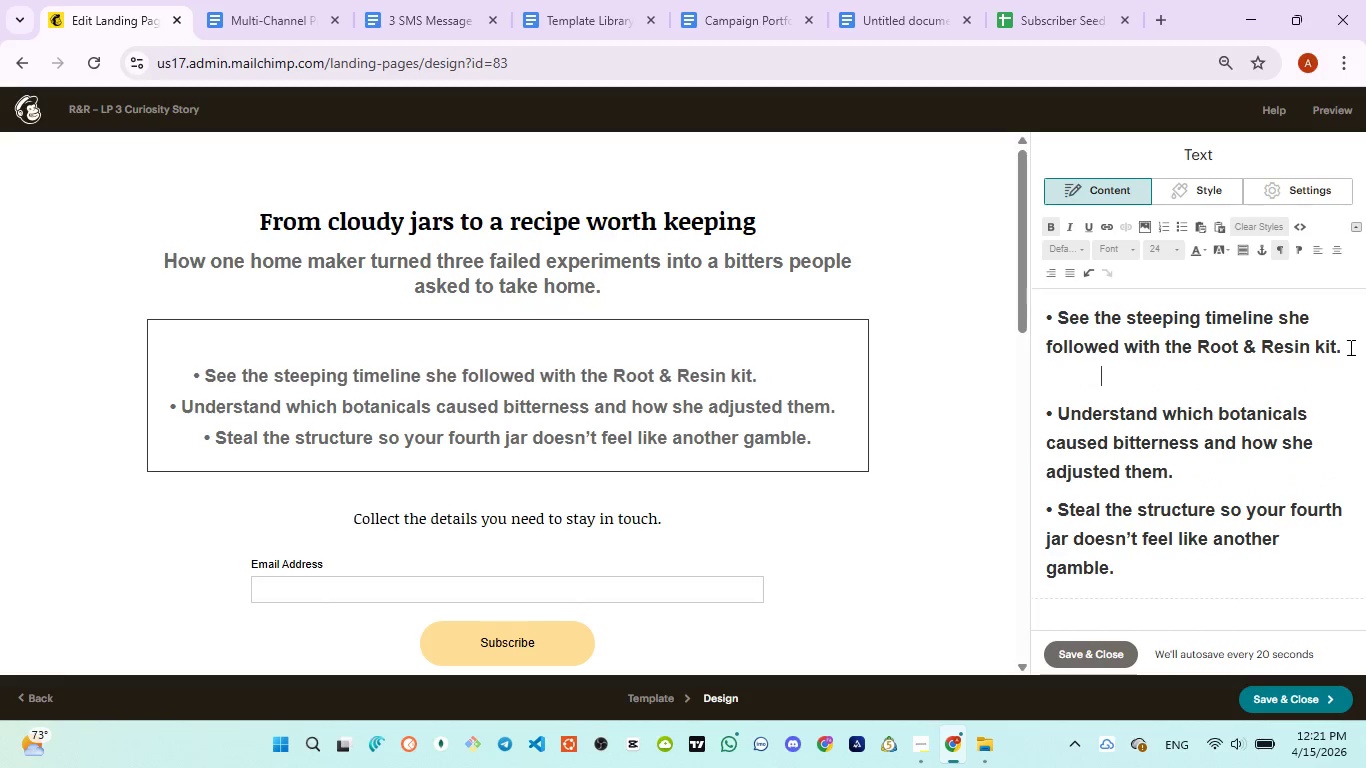 
key(Space)
 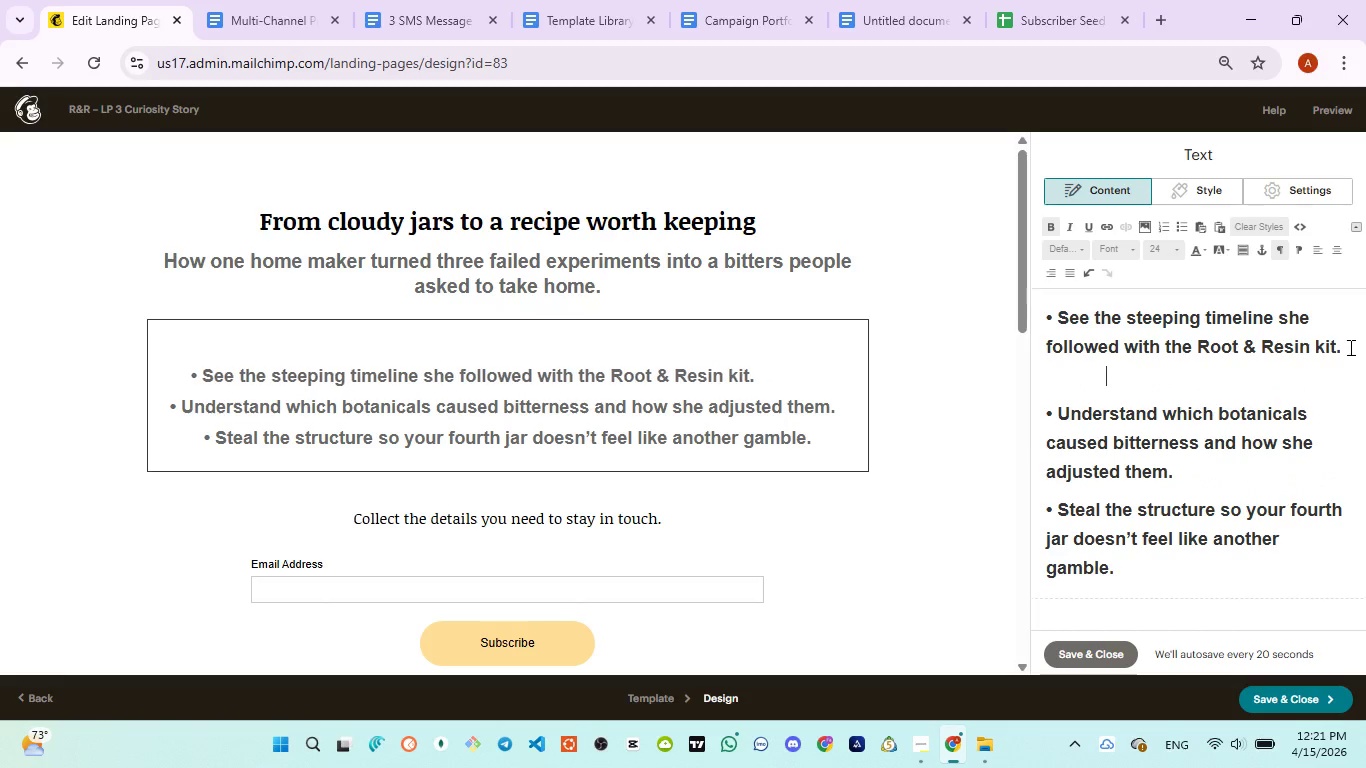 
key(Space)
 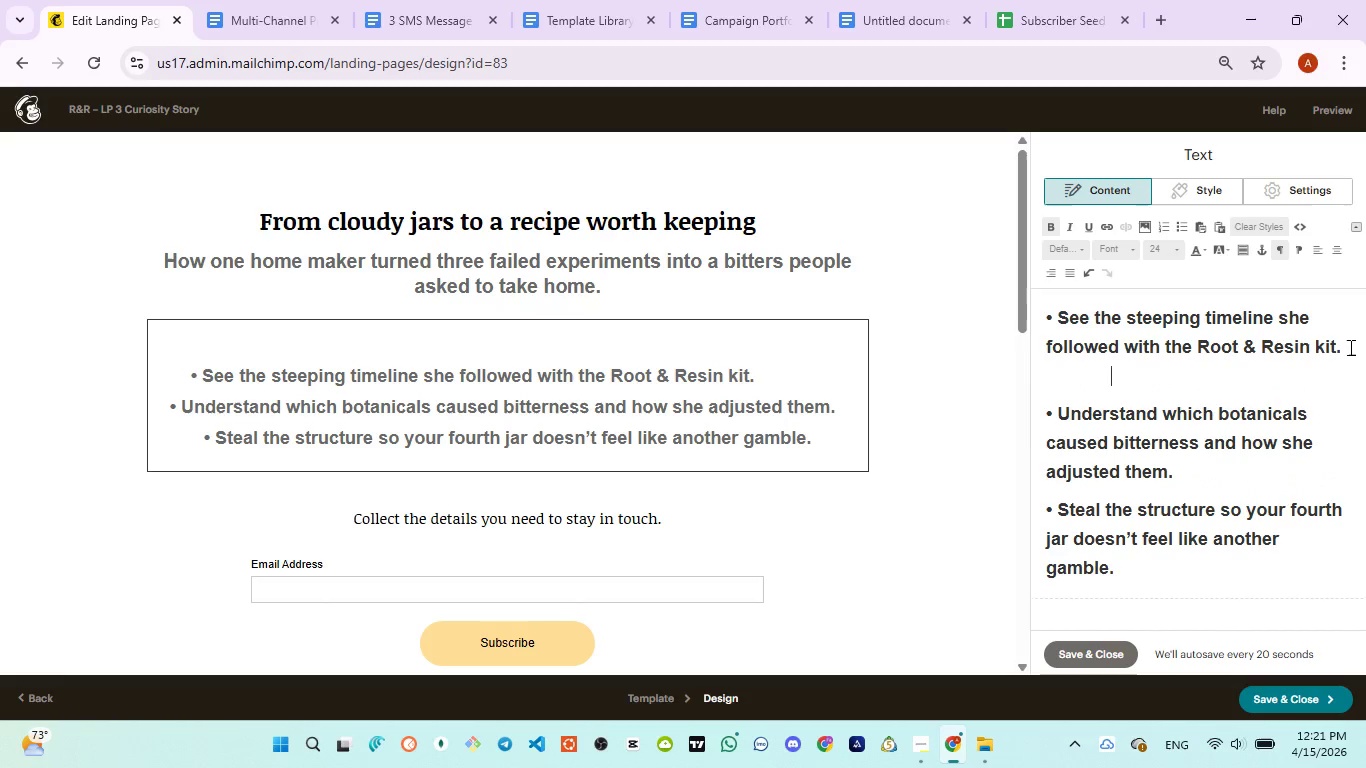 
key(Space)
 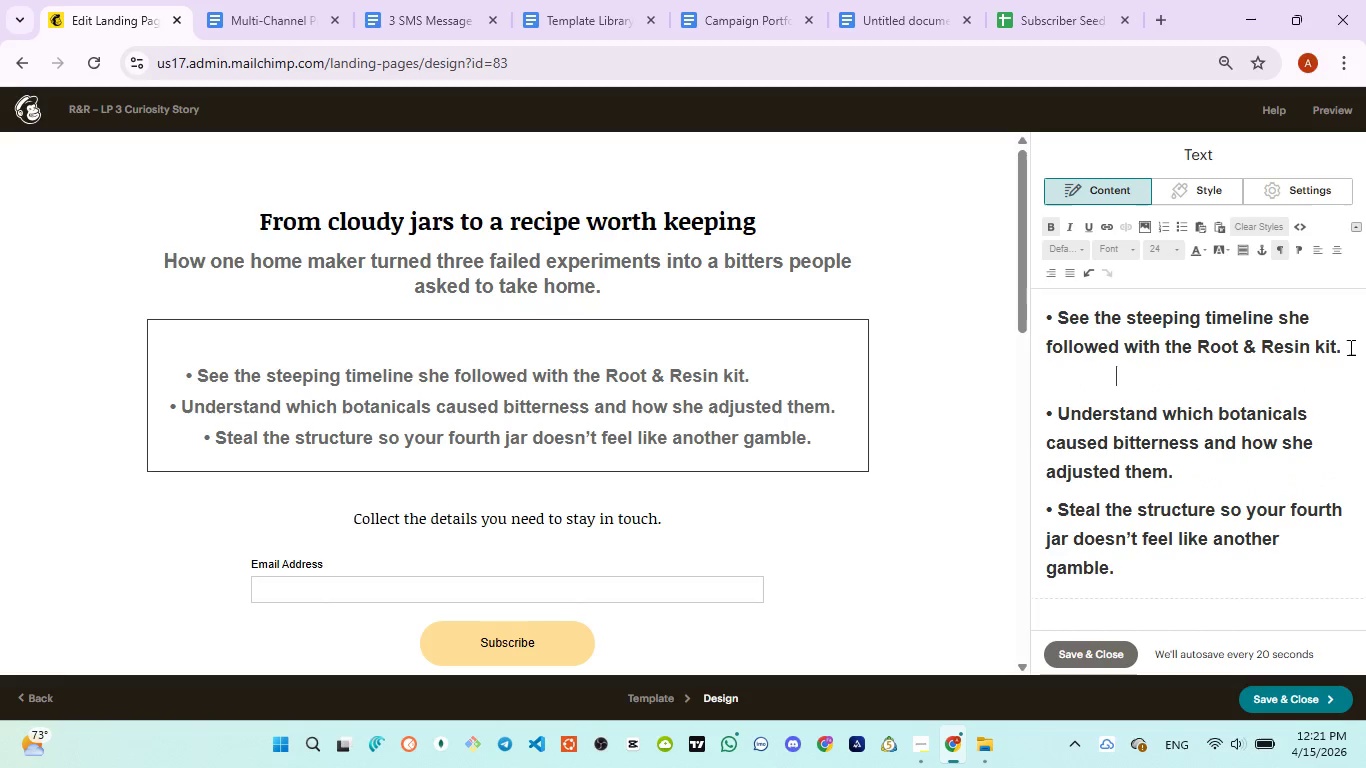 
key(Space)
 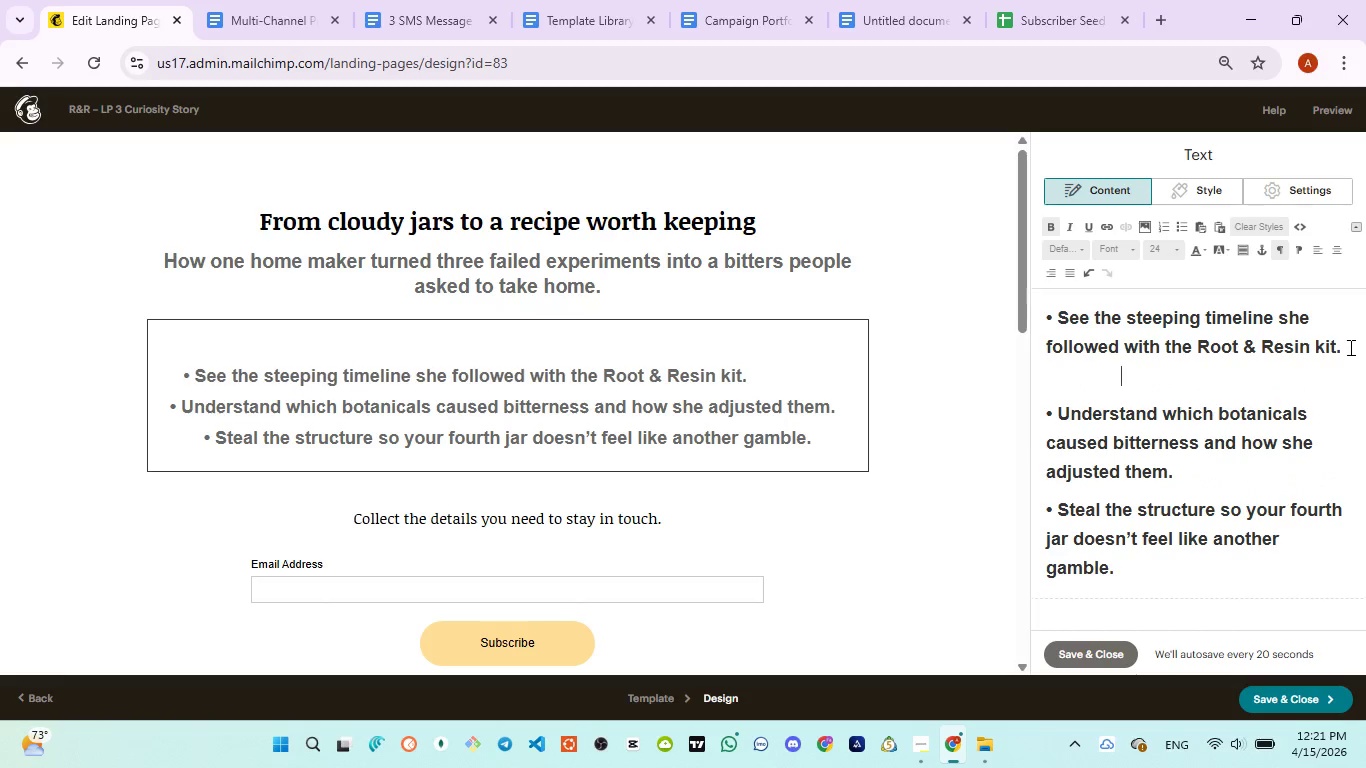 
key(Space)
 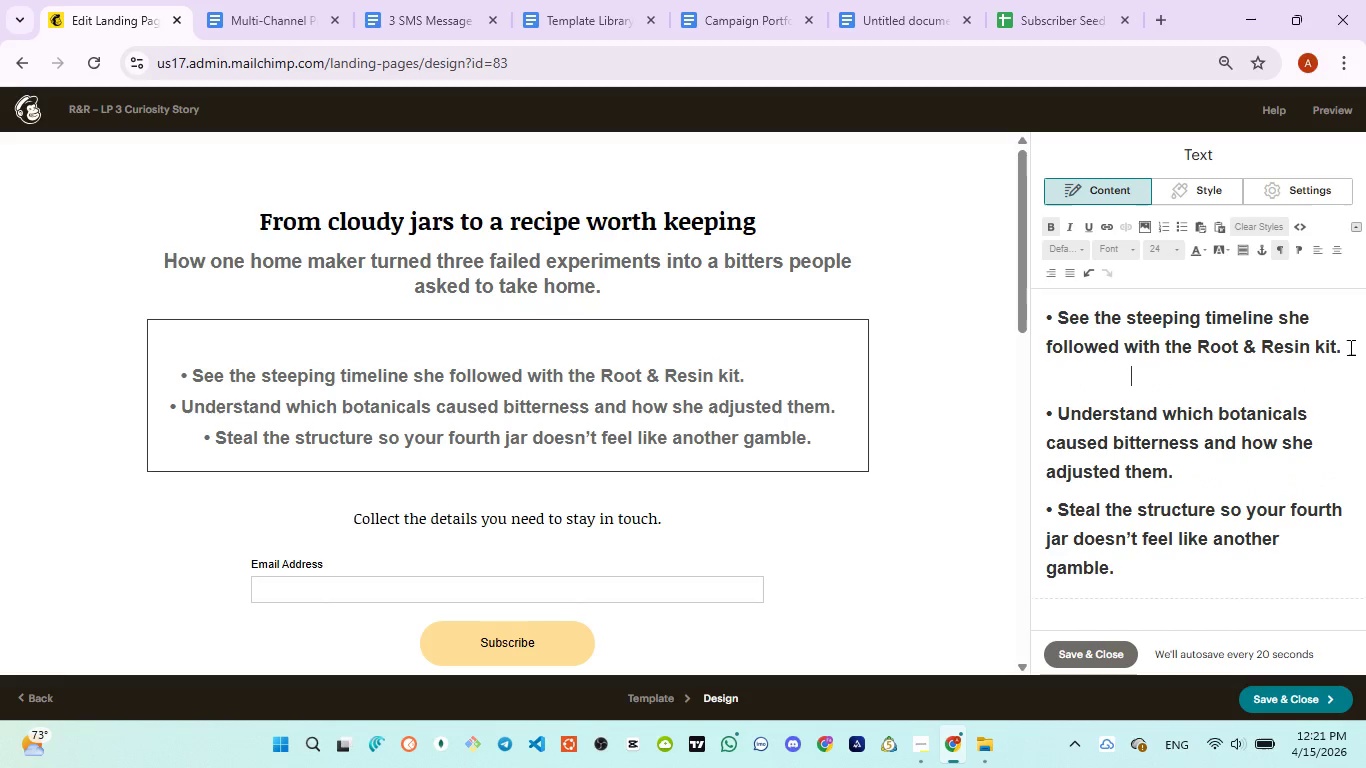 
key(Space)
 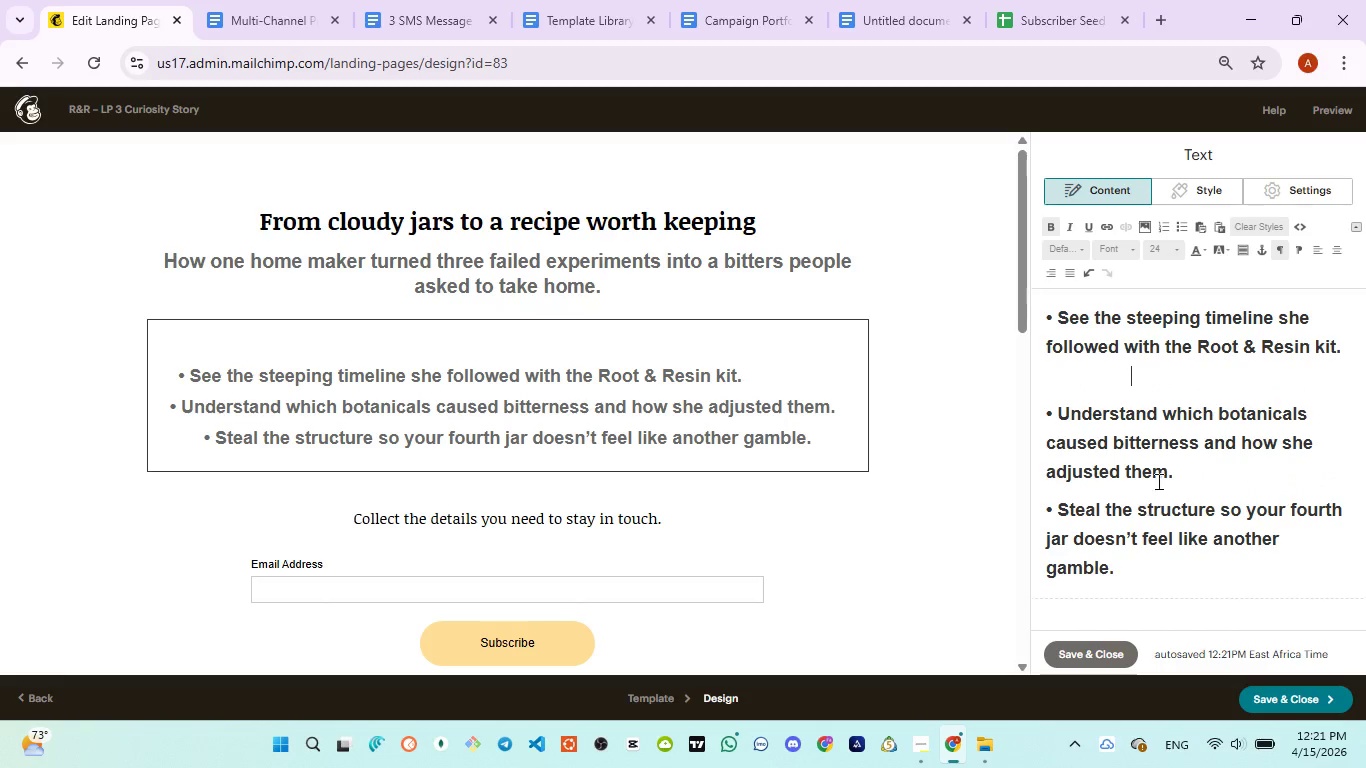 
left_click([1190, 474])
 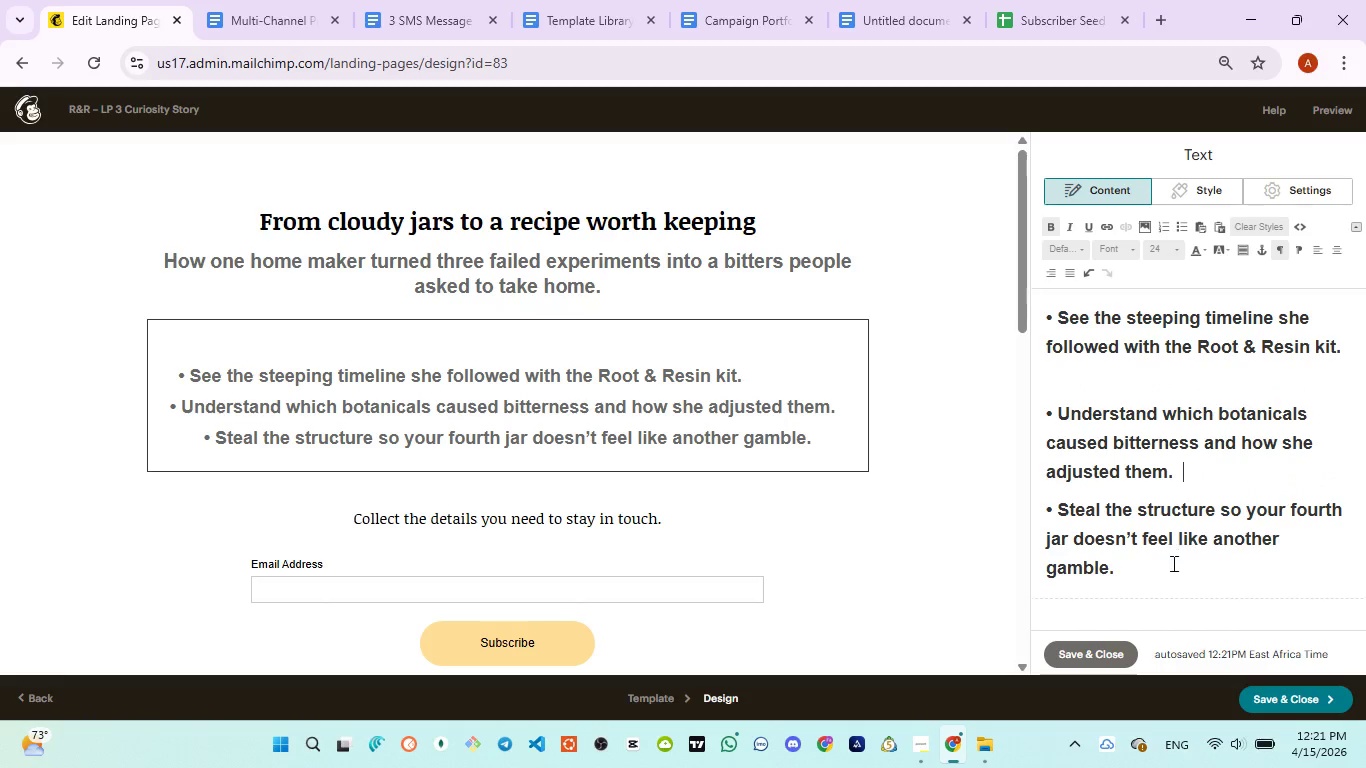 
key(Space)
 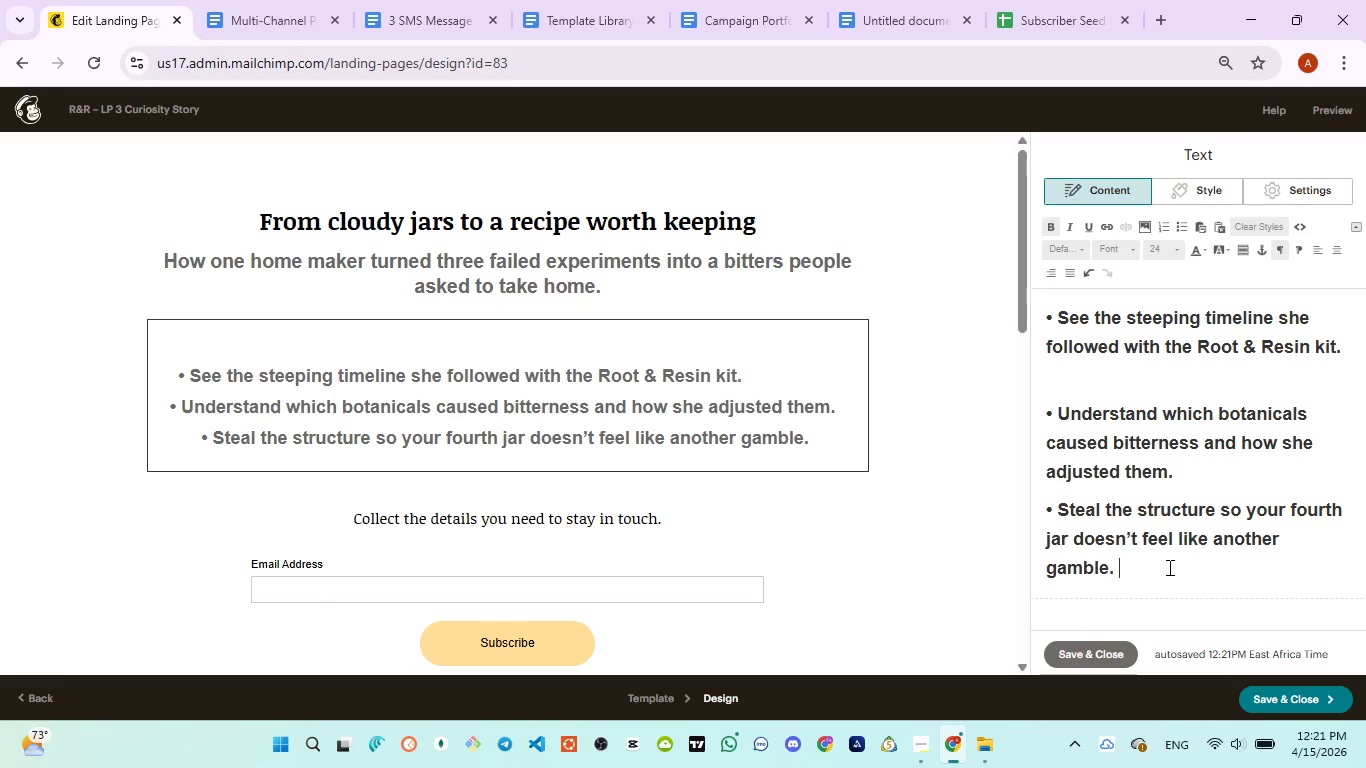 
key(Space)
 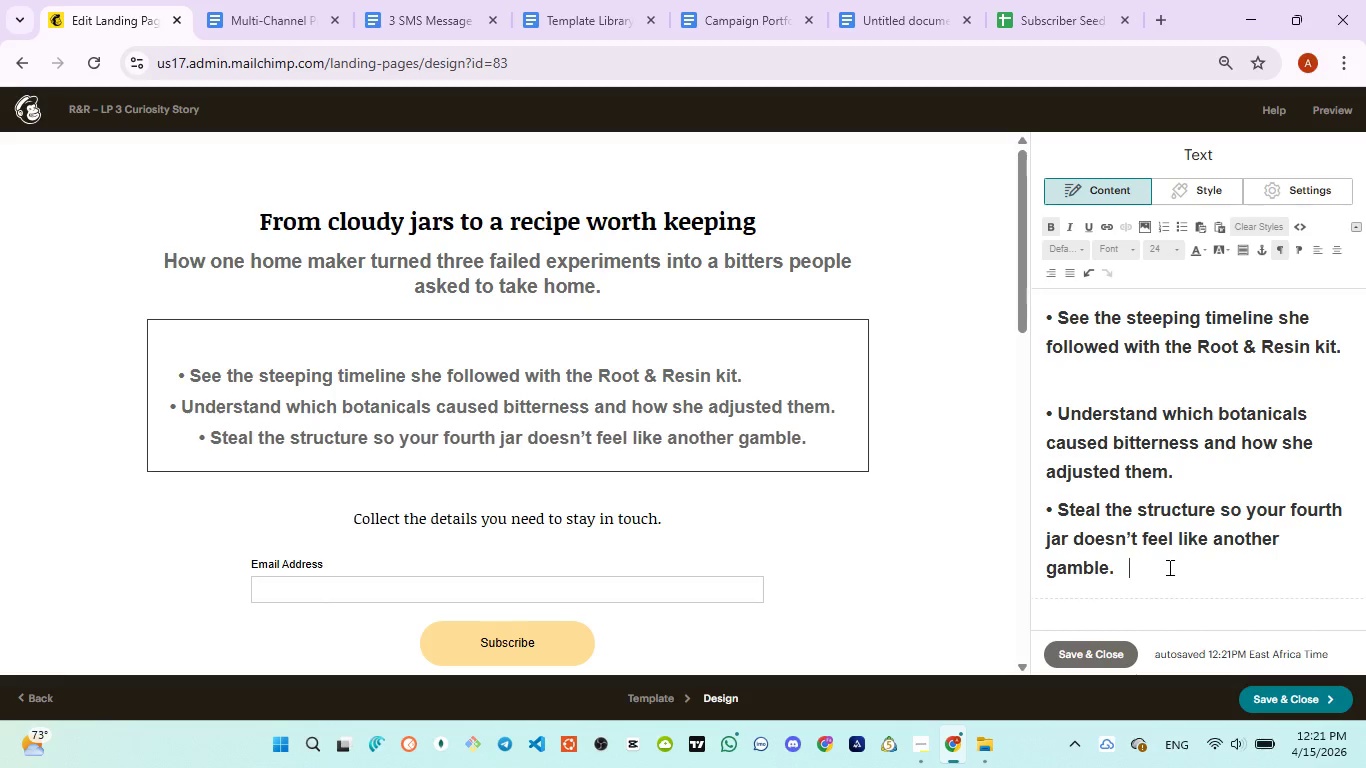 
key(Space)
 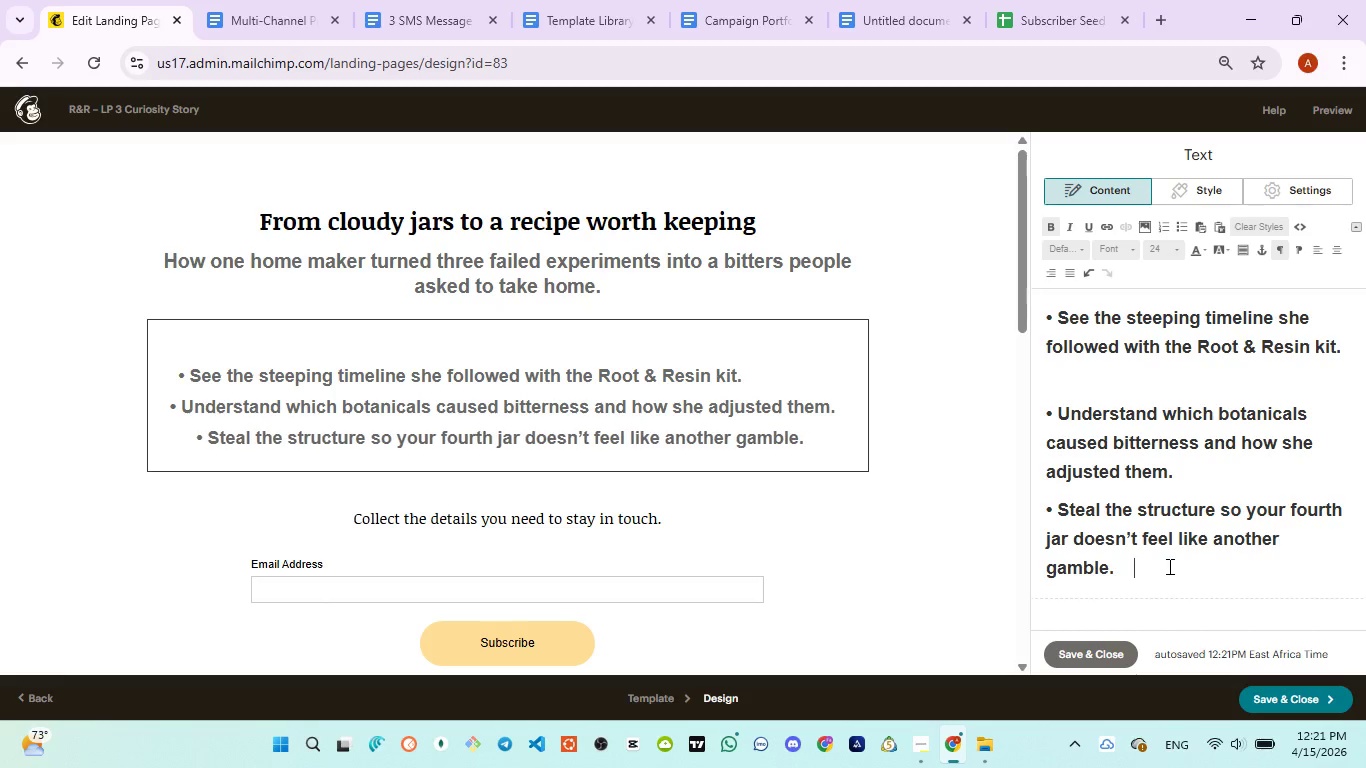 
key(Space)
 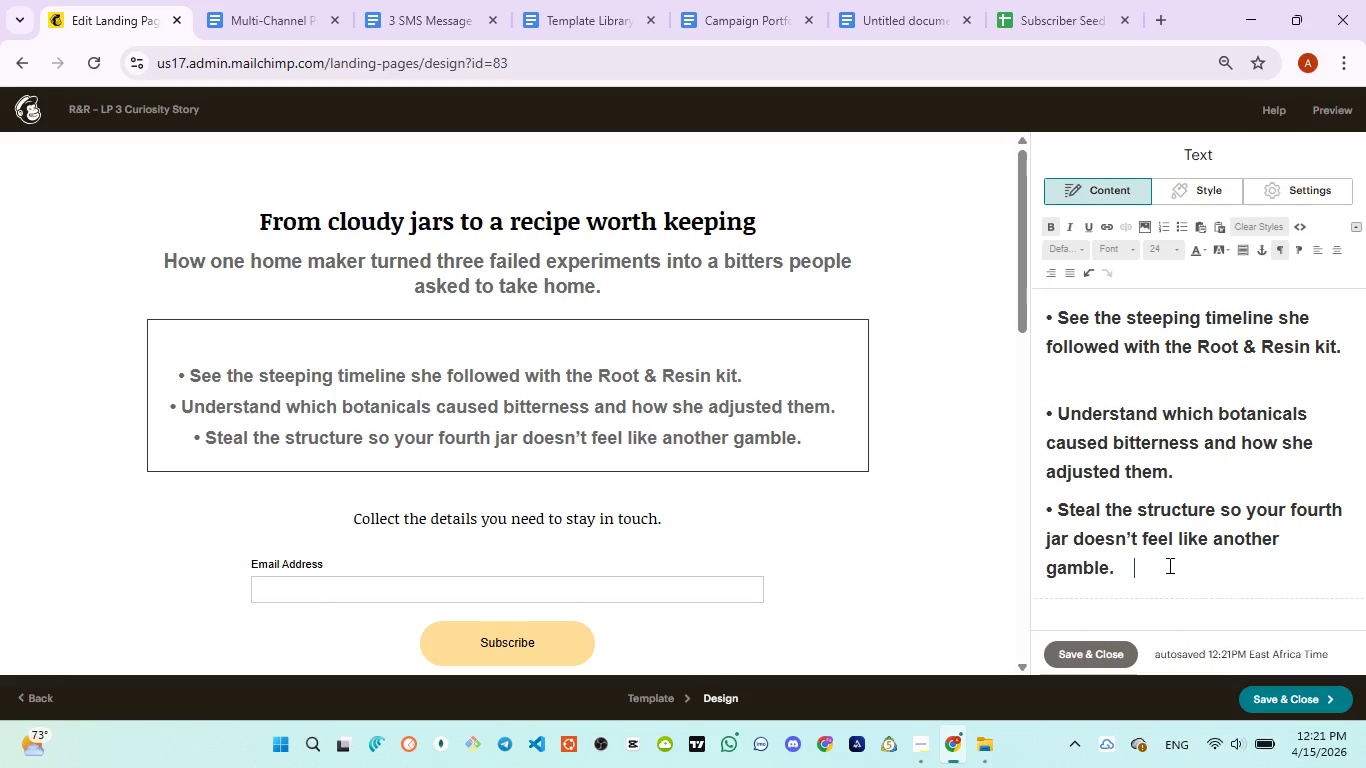 
key(Space)
 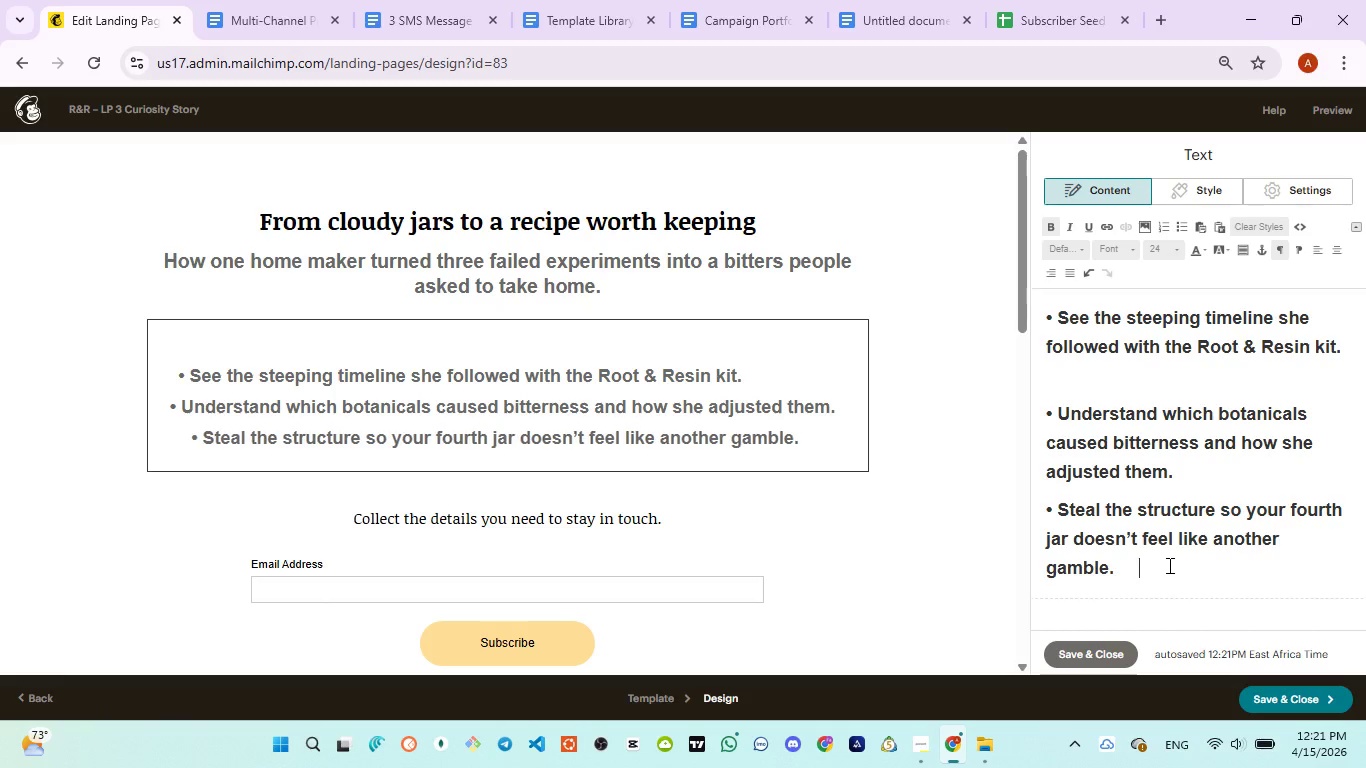 
key(Space)
 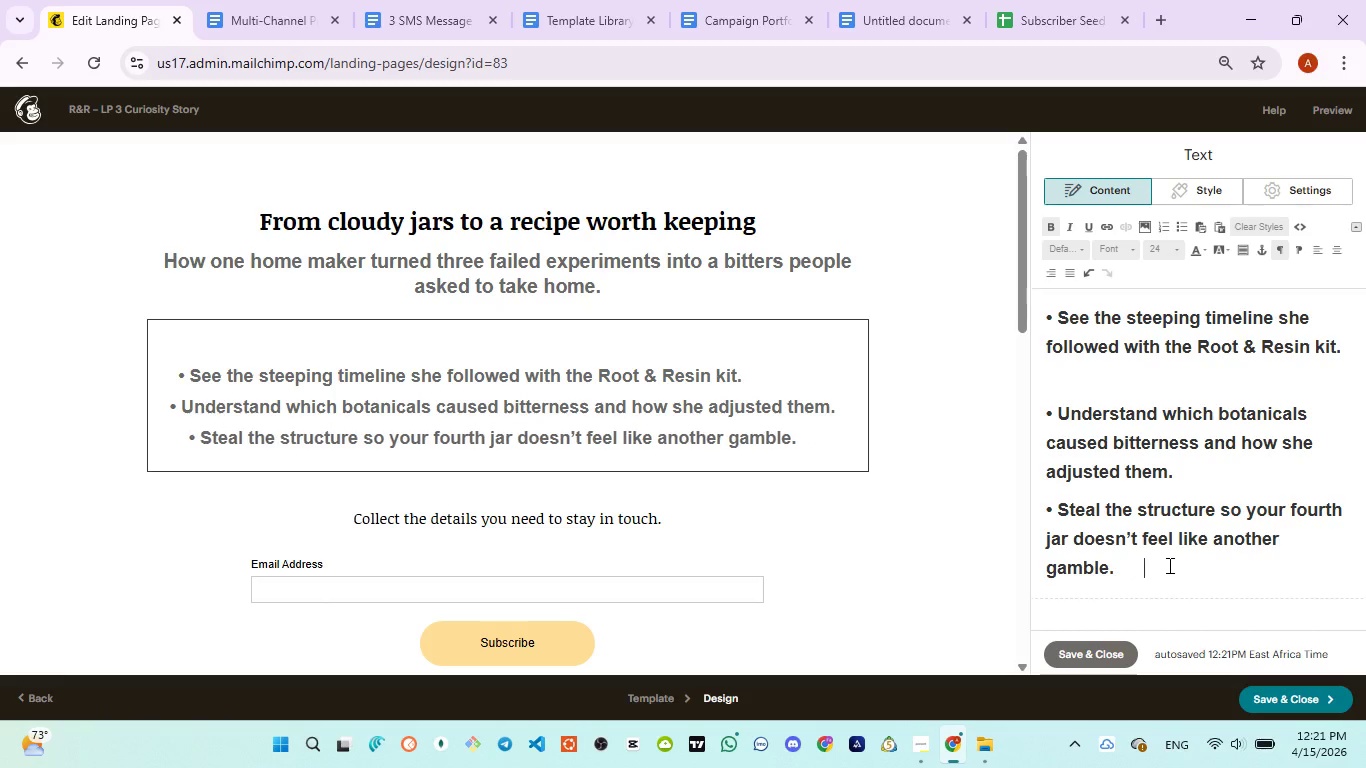 
key(Space)
 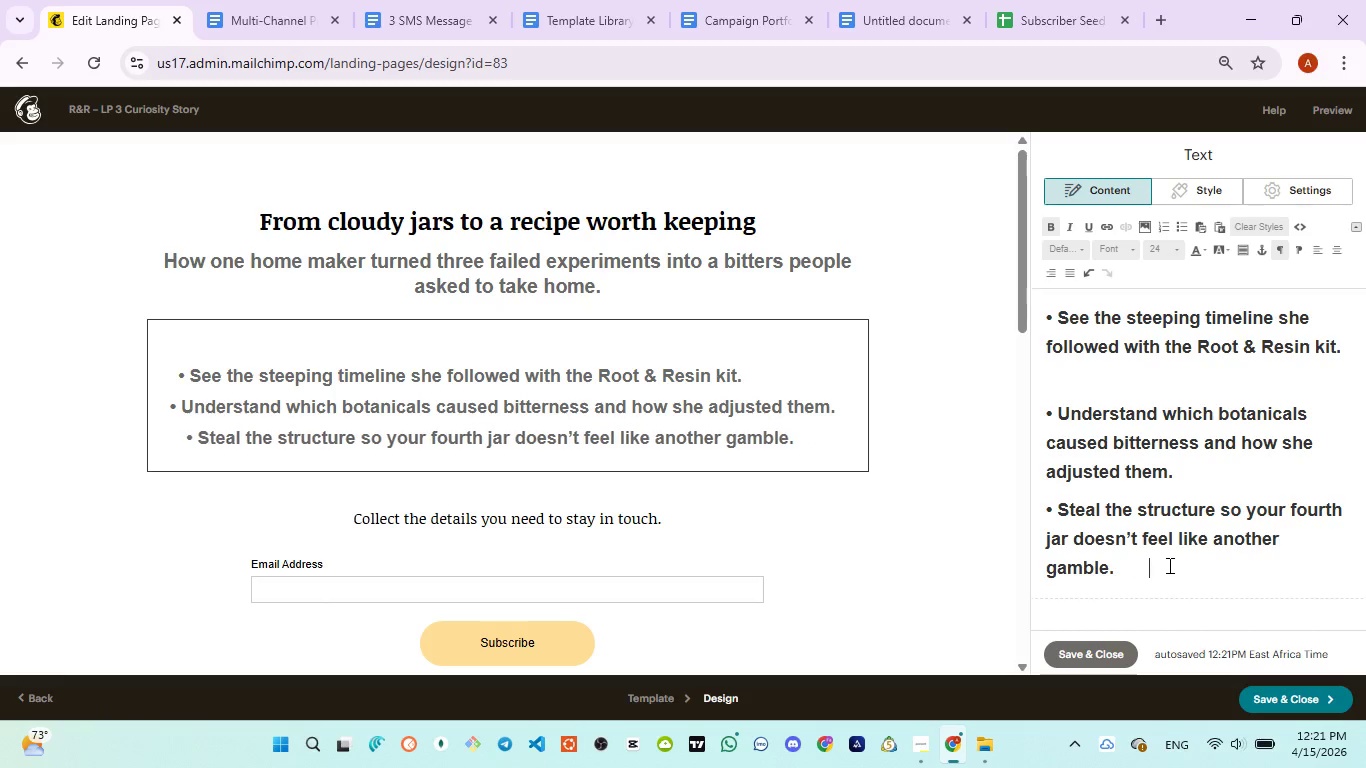 
key(Space)
 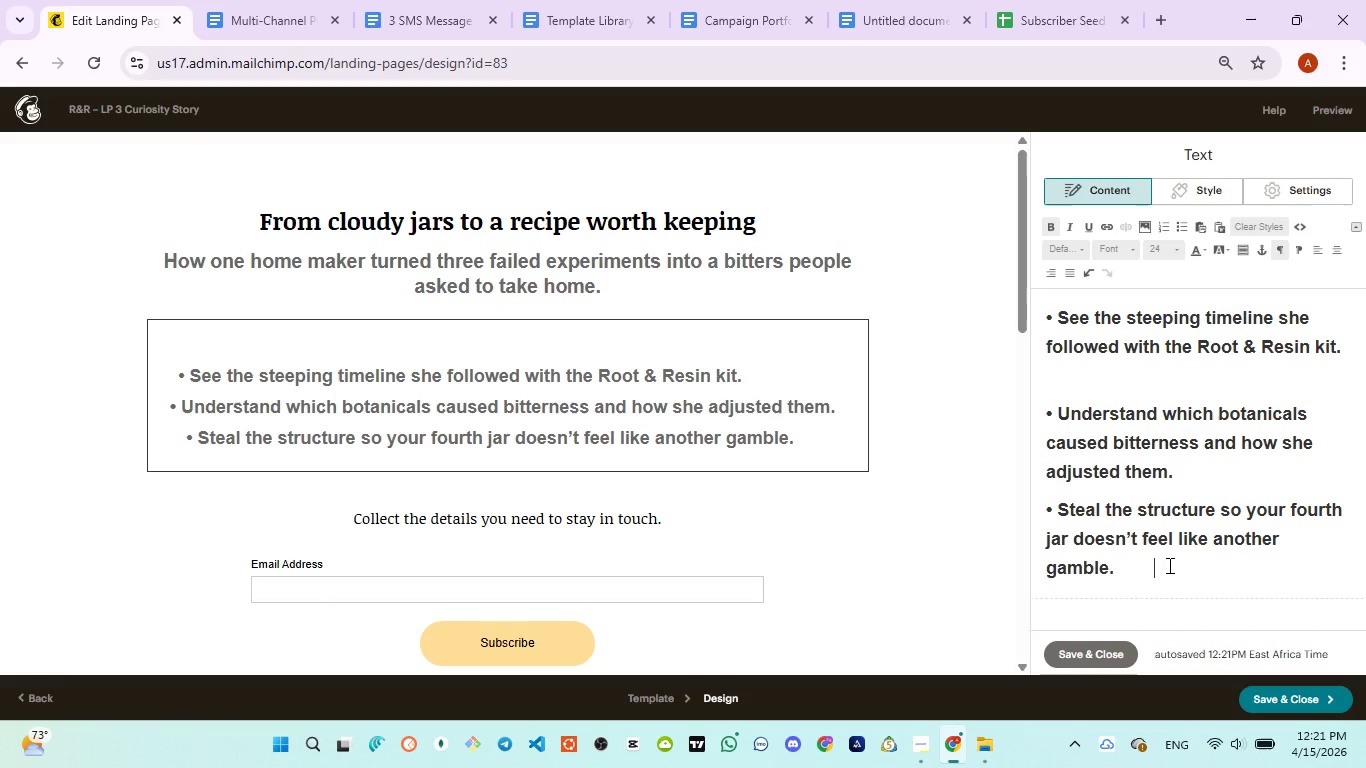 
key(Space)
 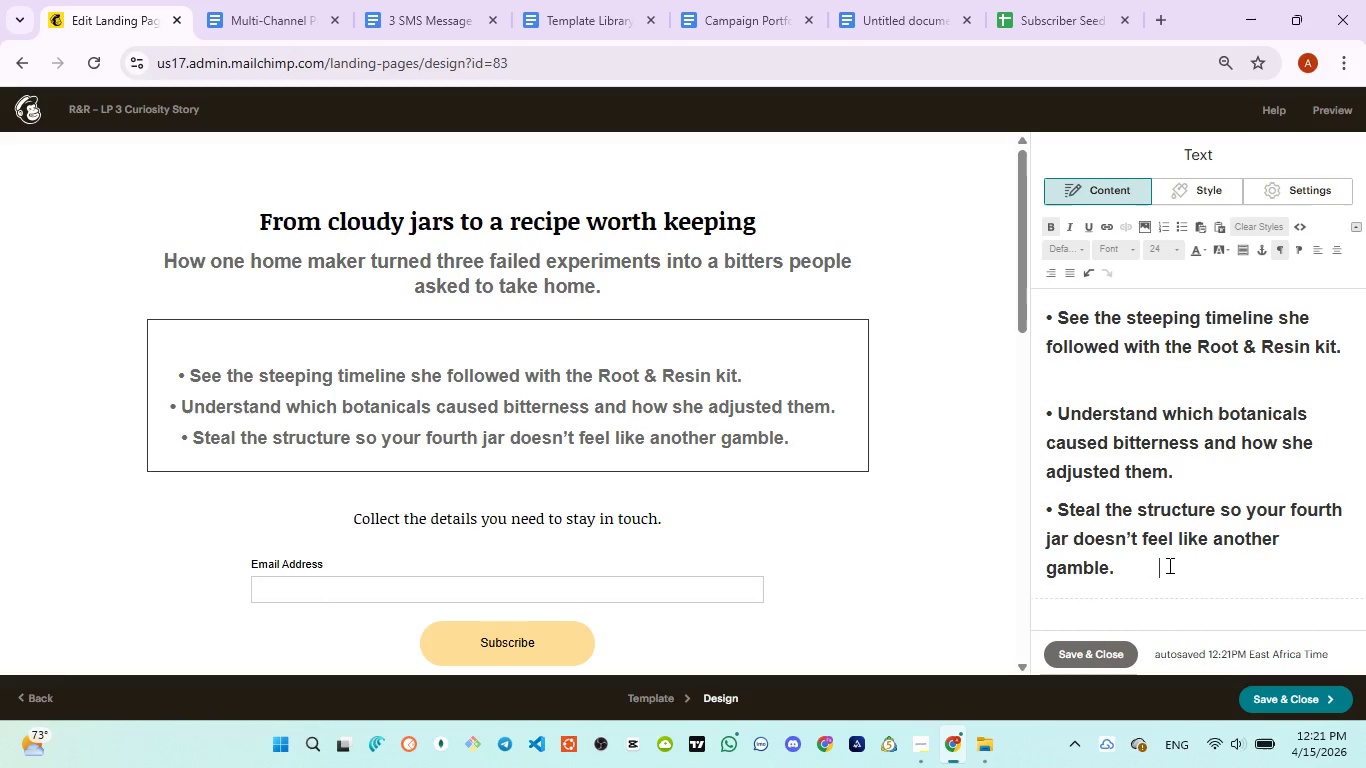 
key(Space)
 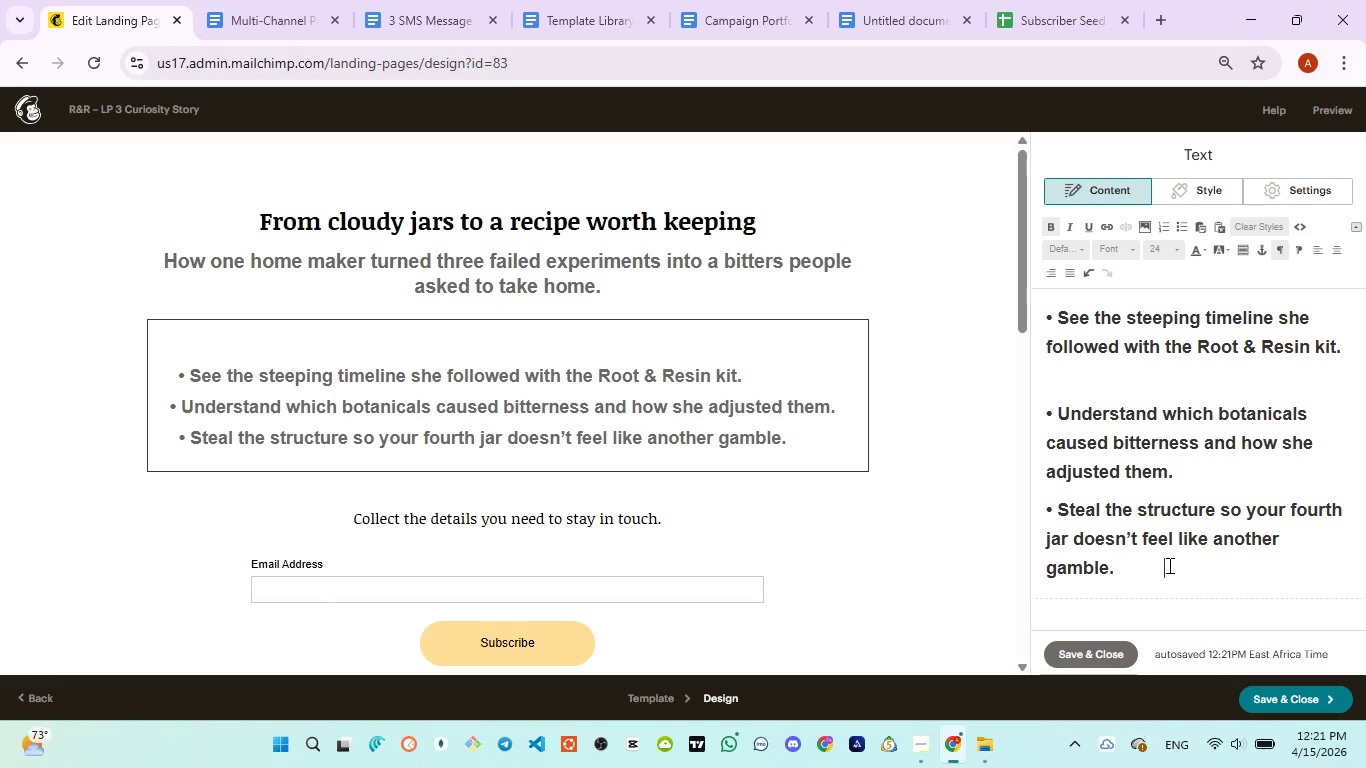 
key(Space)
 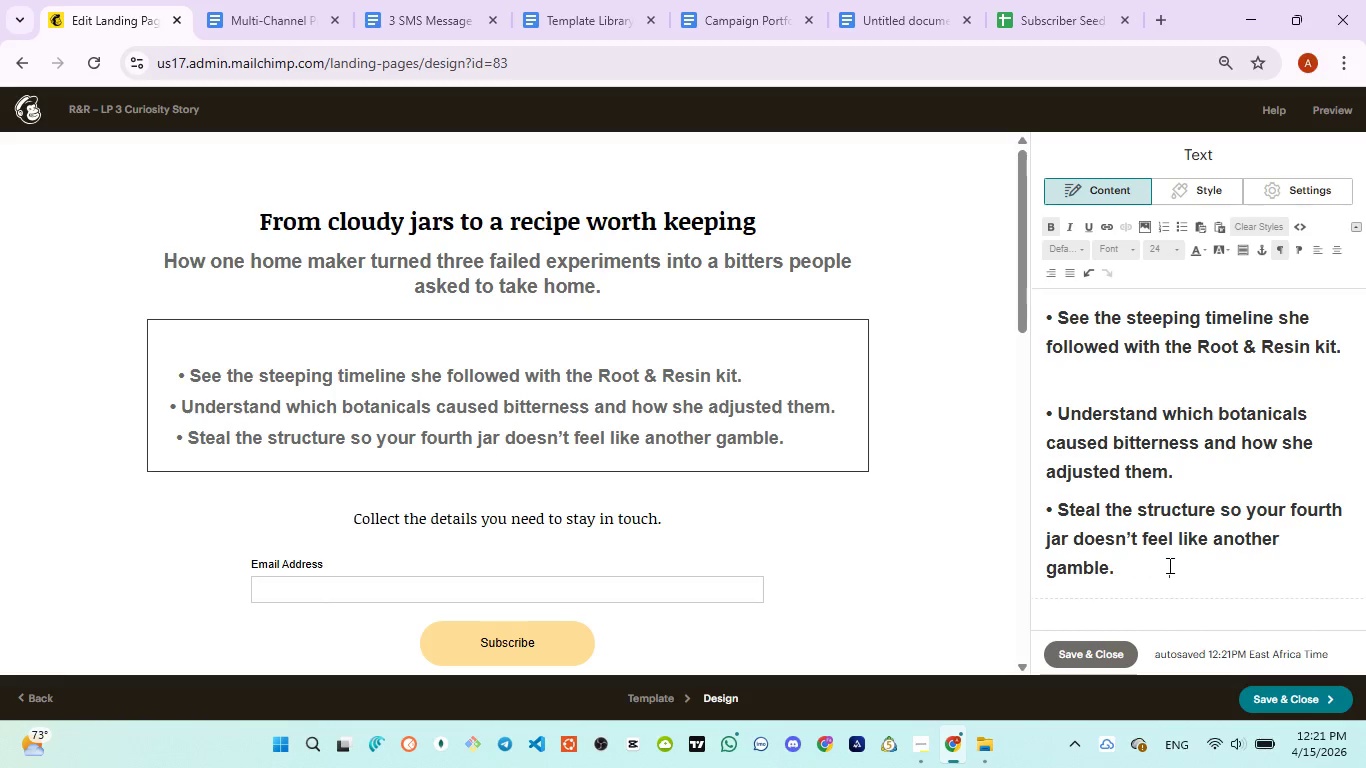 
key(Space)
 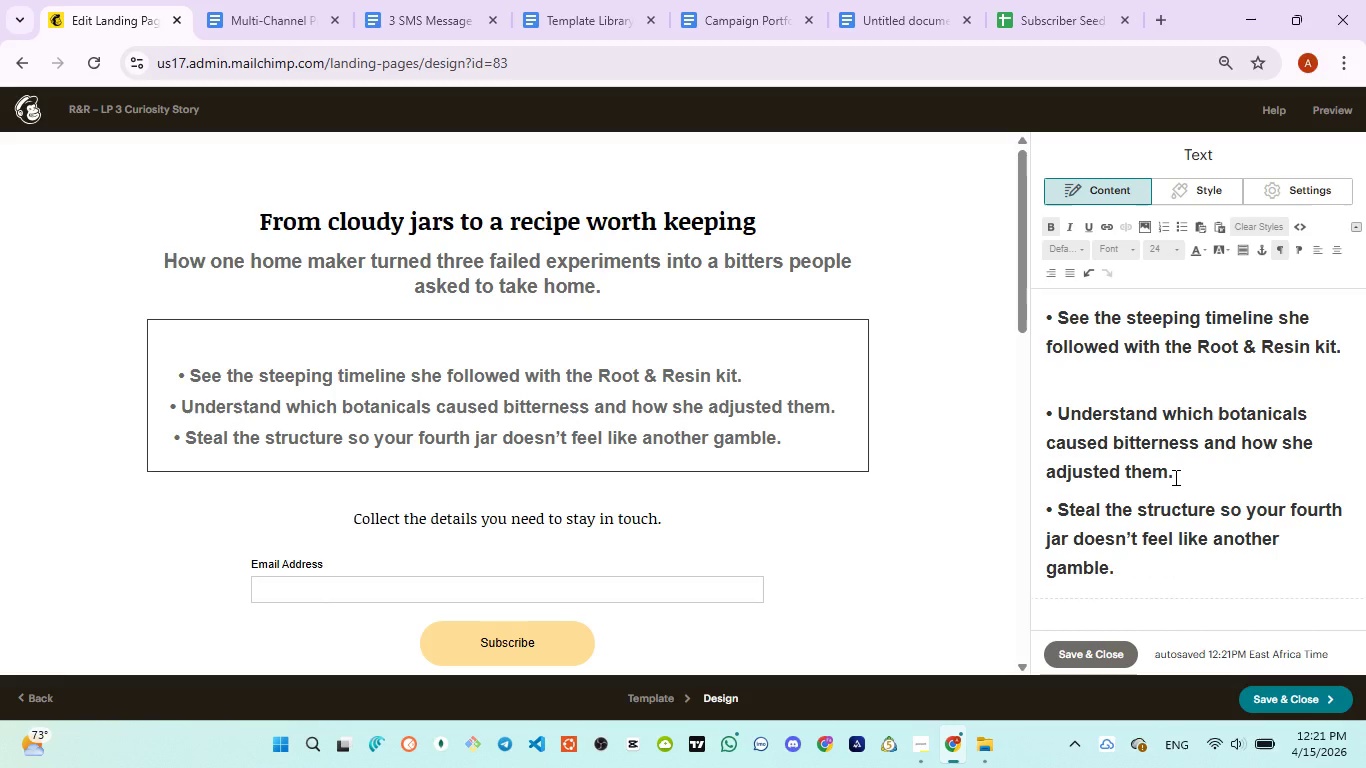 
left_click([1174, 477])
 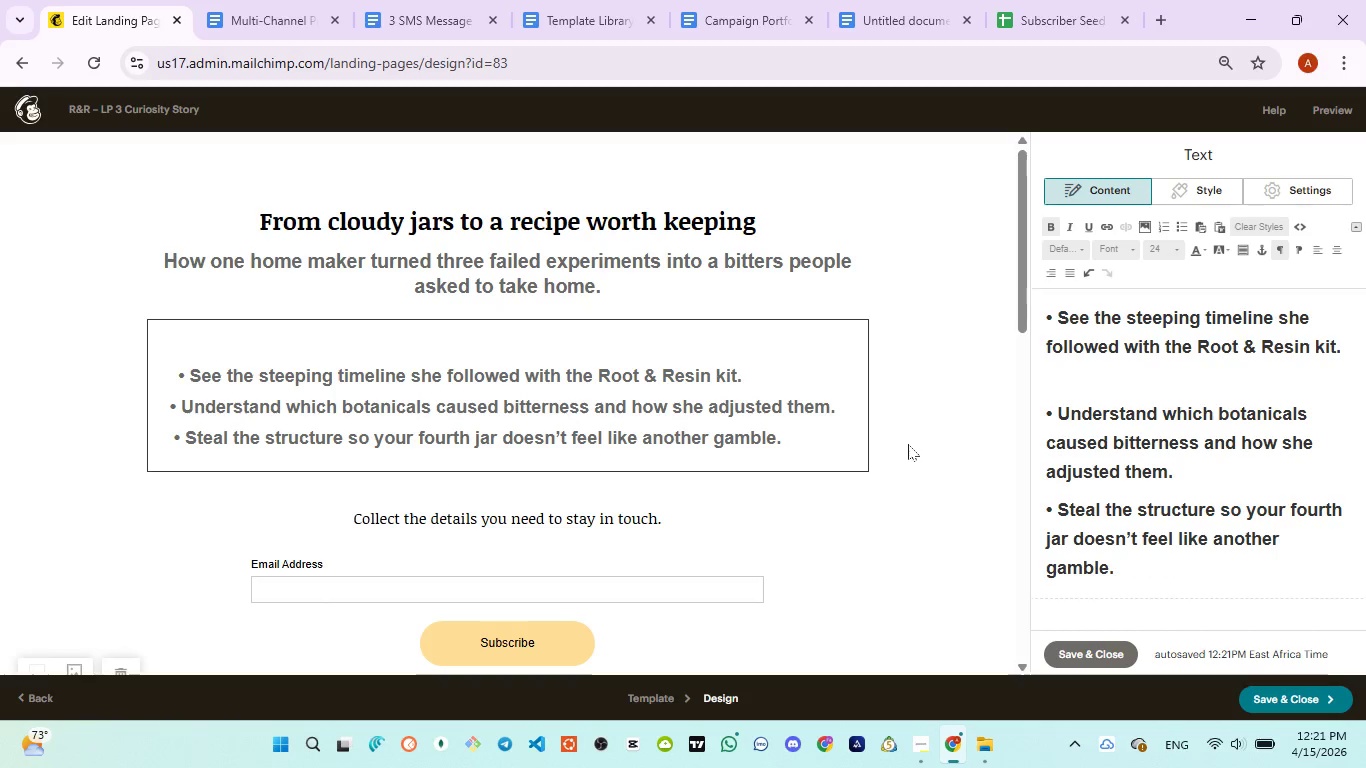 
scroll: coordinate [908, 444], scroll_direction: down, amount: 1.0
 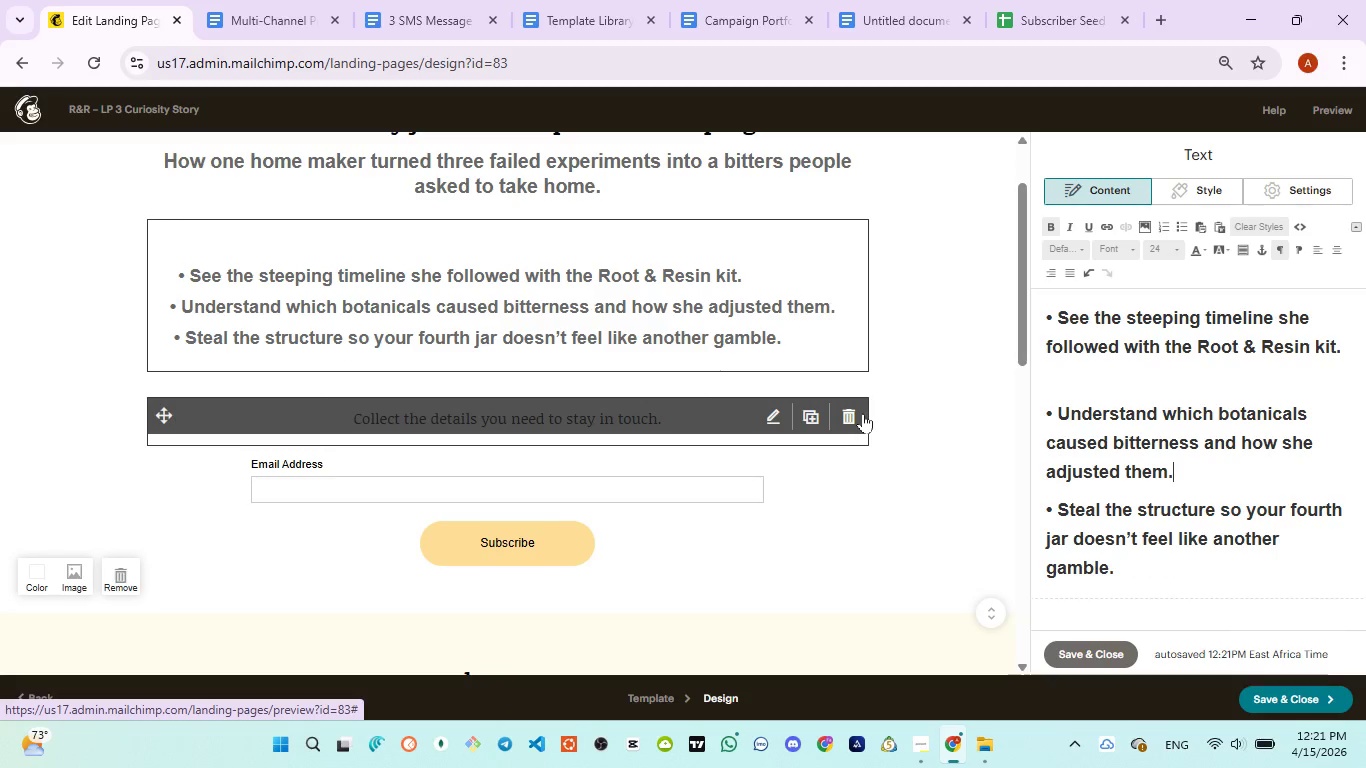 
left_click([853, 413])
 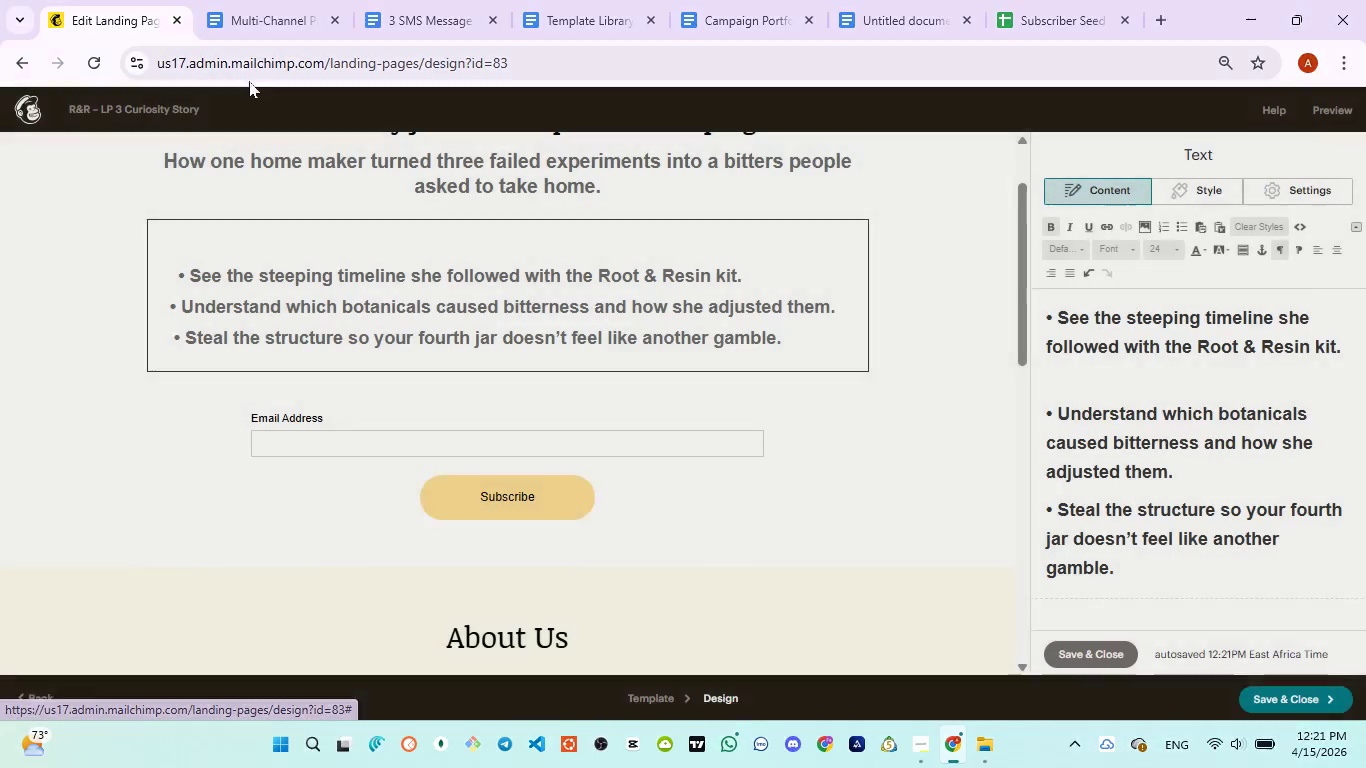 
left_click([437, 13])
 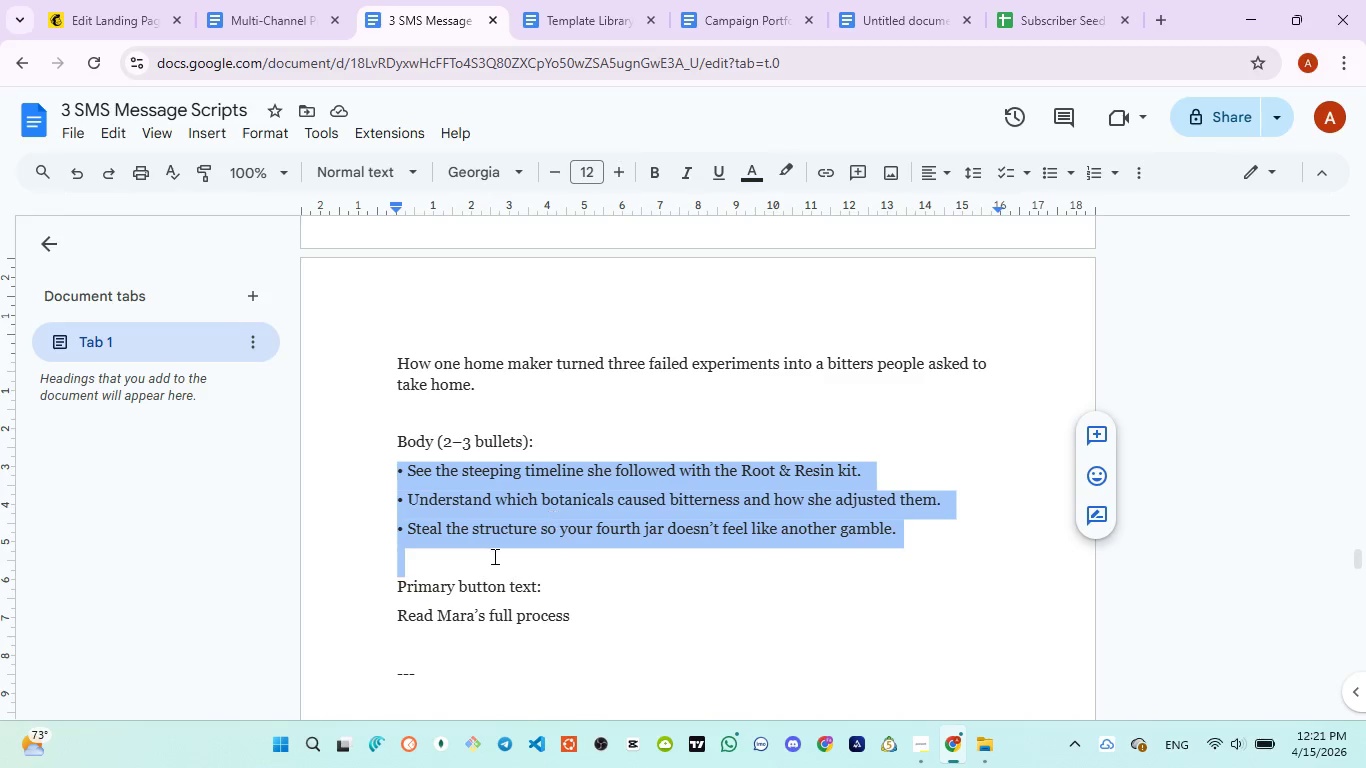 
scroll: coordinate [490, 558], scroll_direction: down, amount: 2.0
 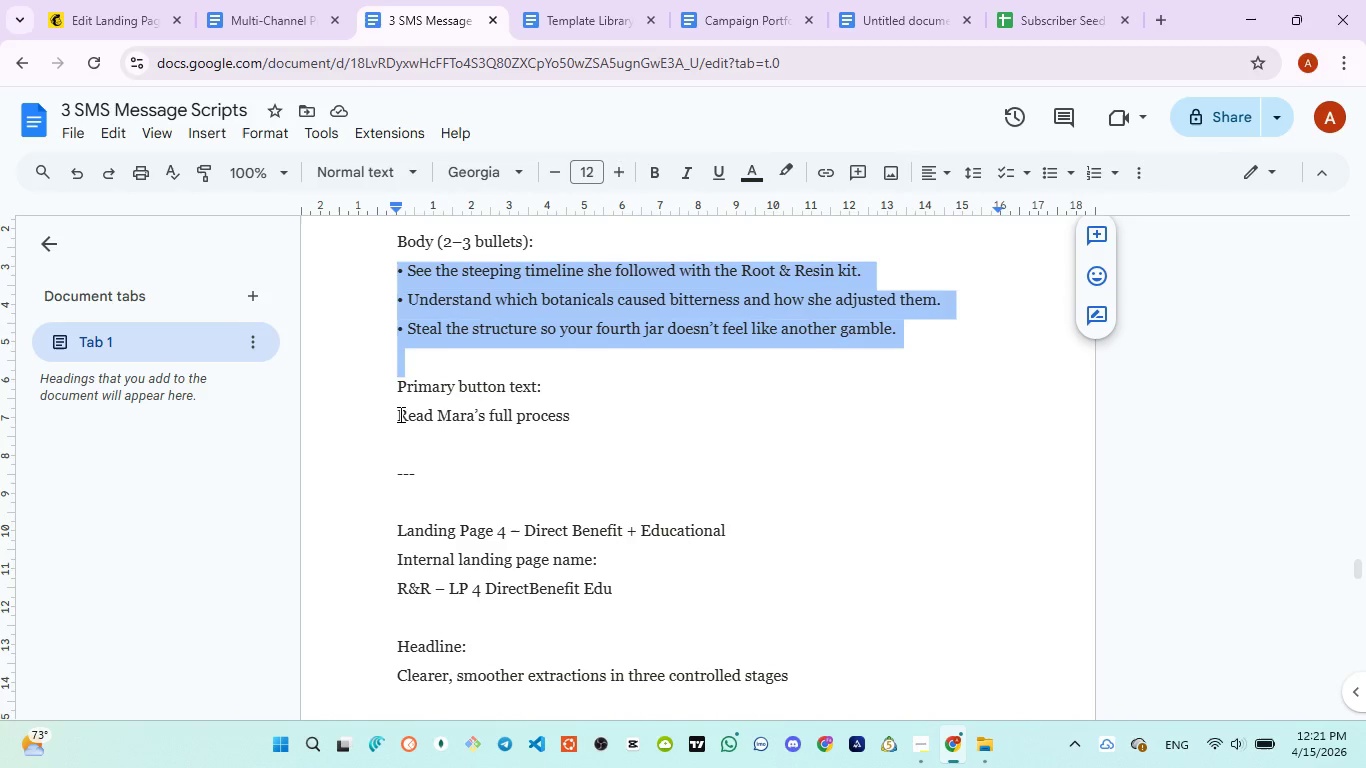 
left_click_drag(start_coordinate=[399, 414], to_coordinate=[577, 411])
 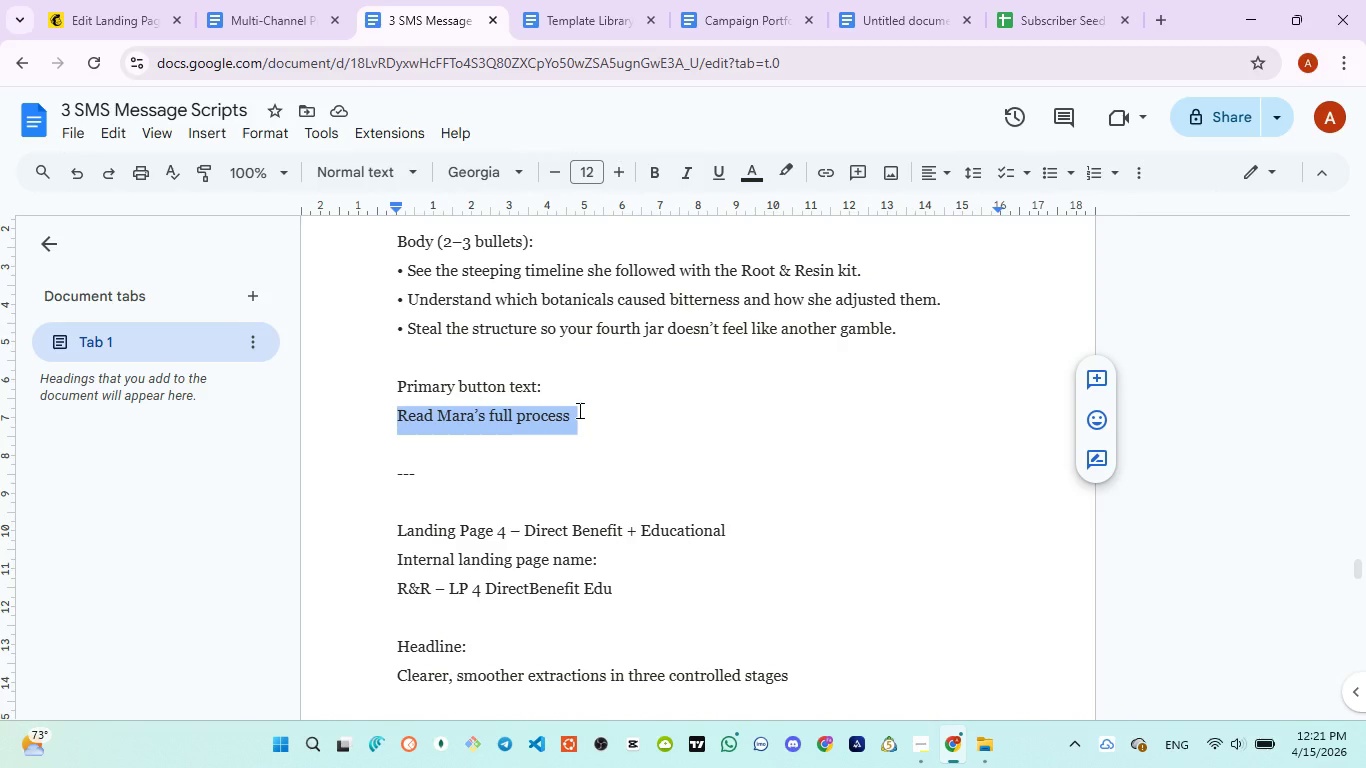 
key(Control+C)
 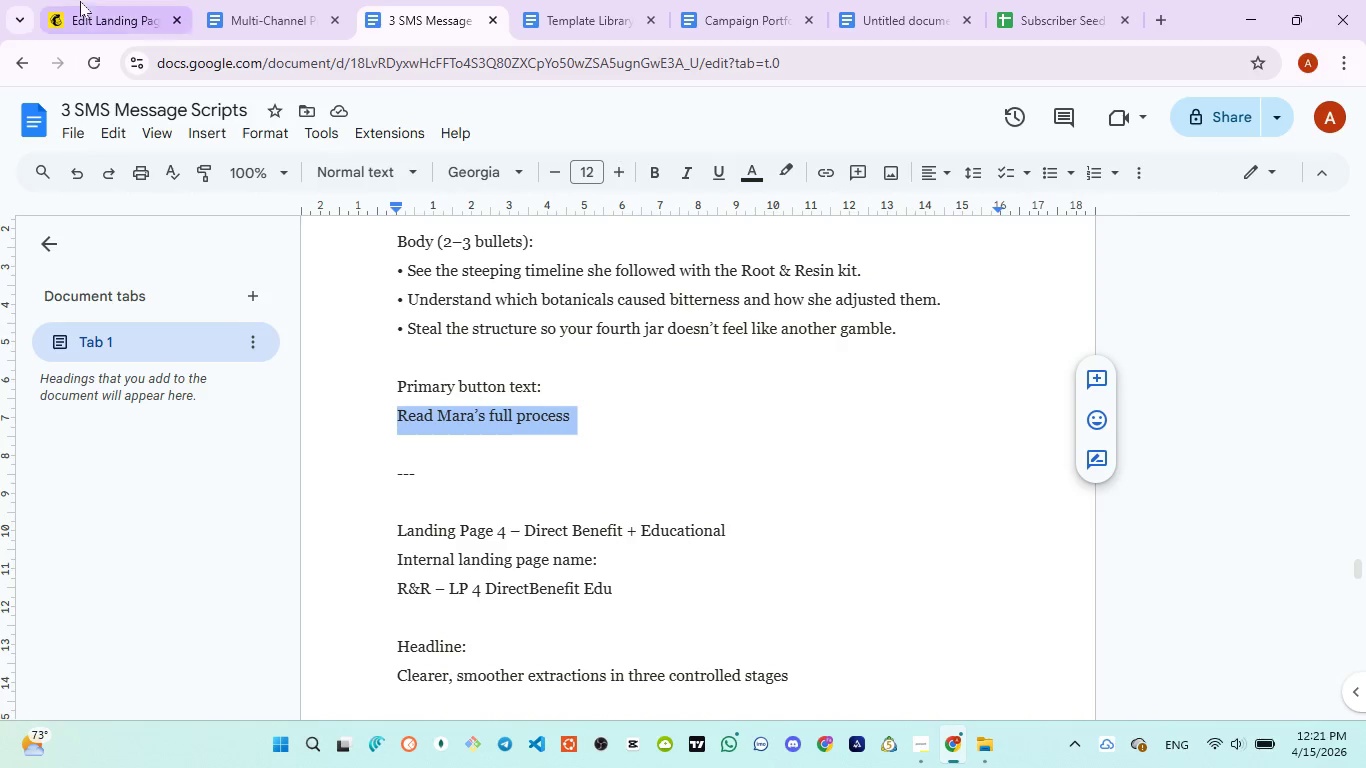 
left_click_drag(start_coordinate=[80, 0], to_coordinate=[88, 2])
 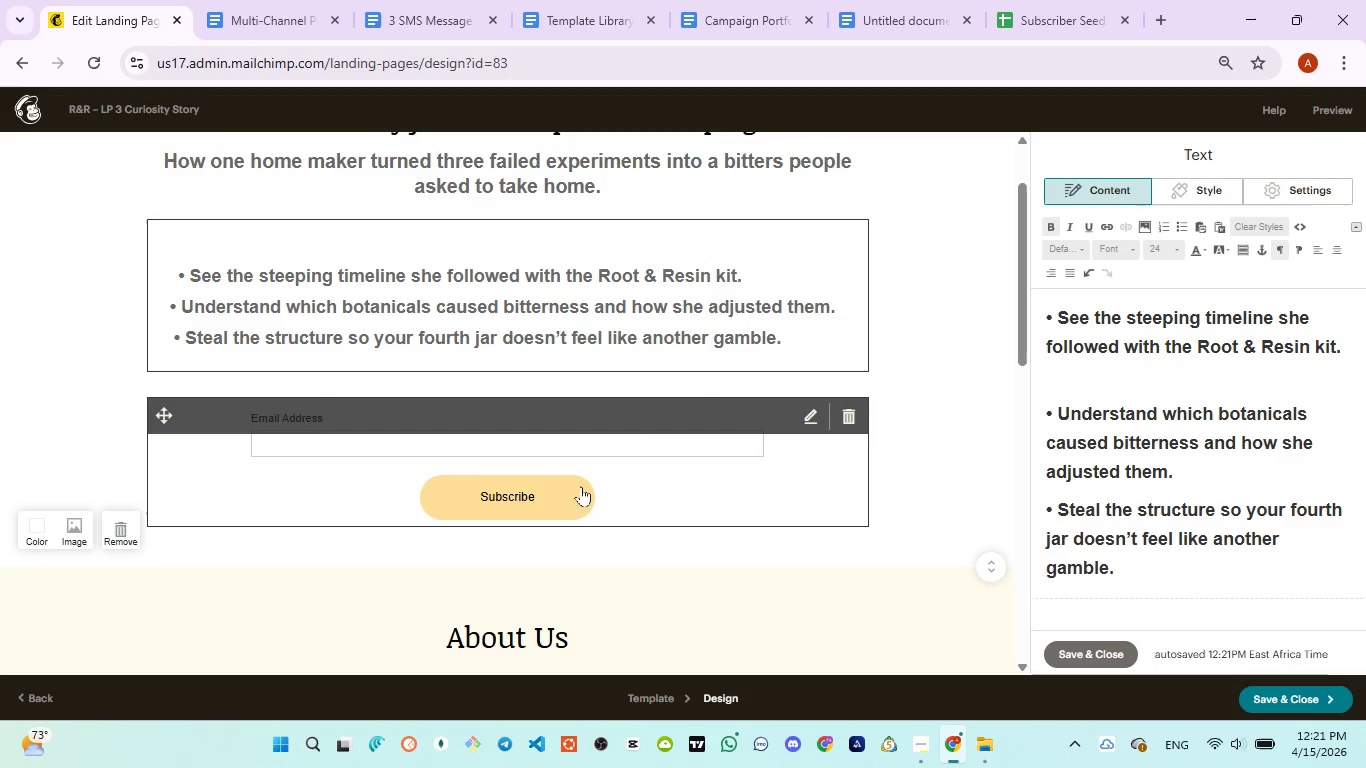 
left_click_drag(start_coordinate=[812, 494], to_coordinate=[817, 490])
 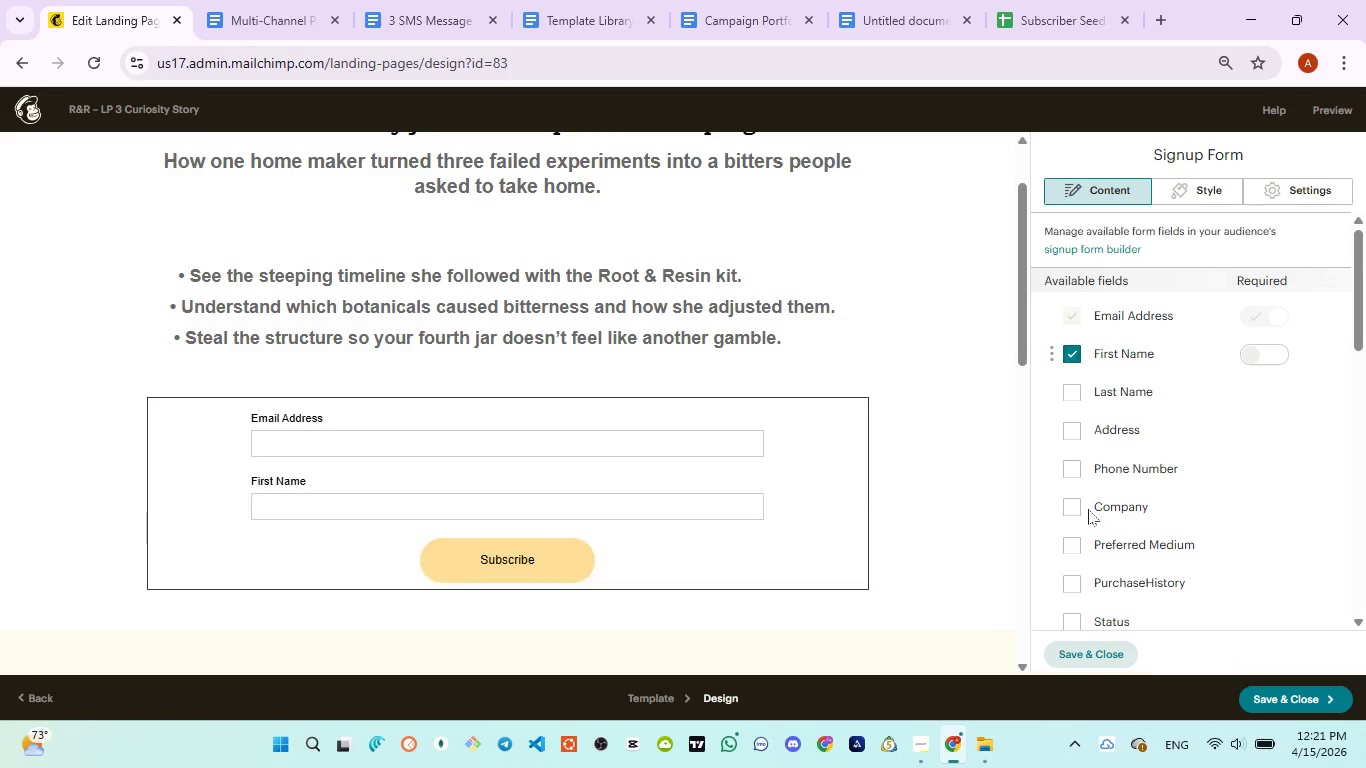 
left_click([1099, 651])
 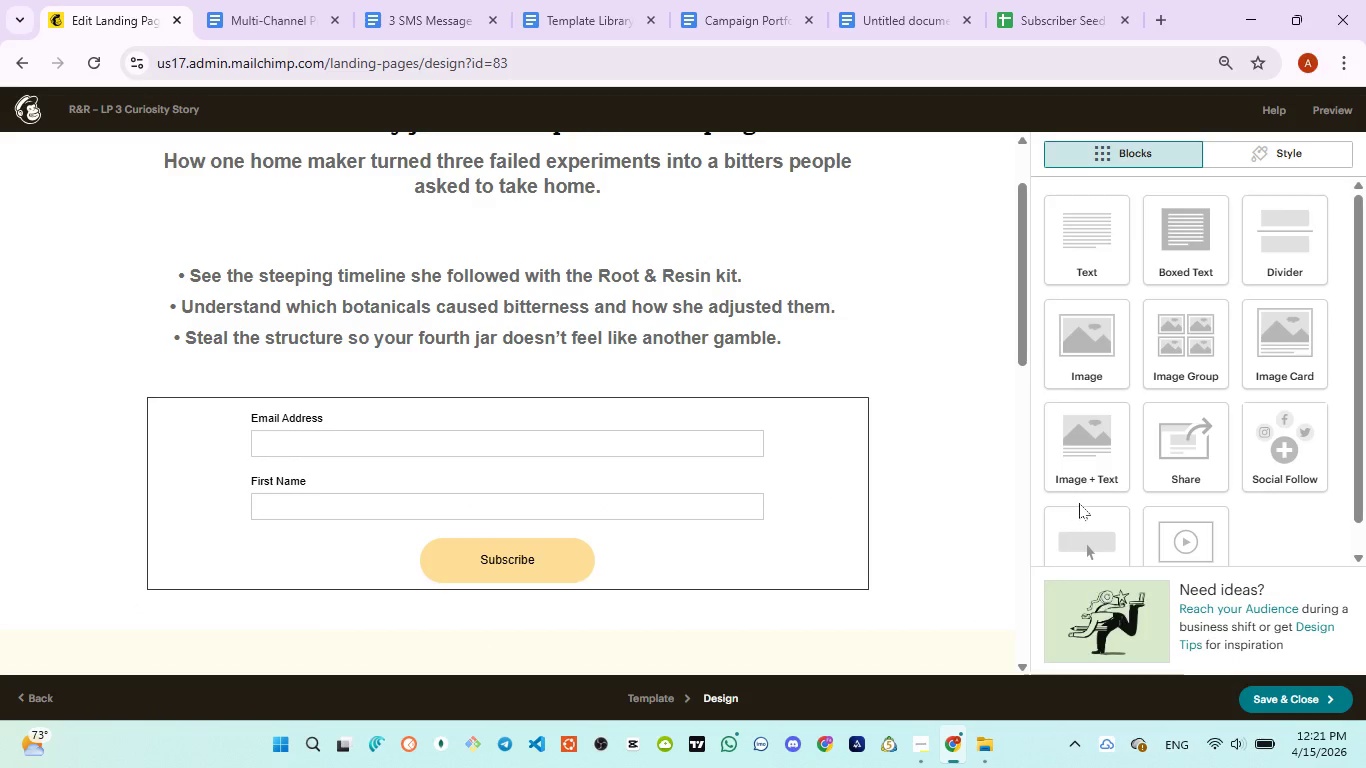 
scroll: coordinate [1088, 497], scroll_direction: down, amount: 2.0
 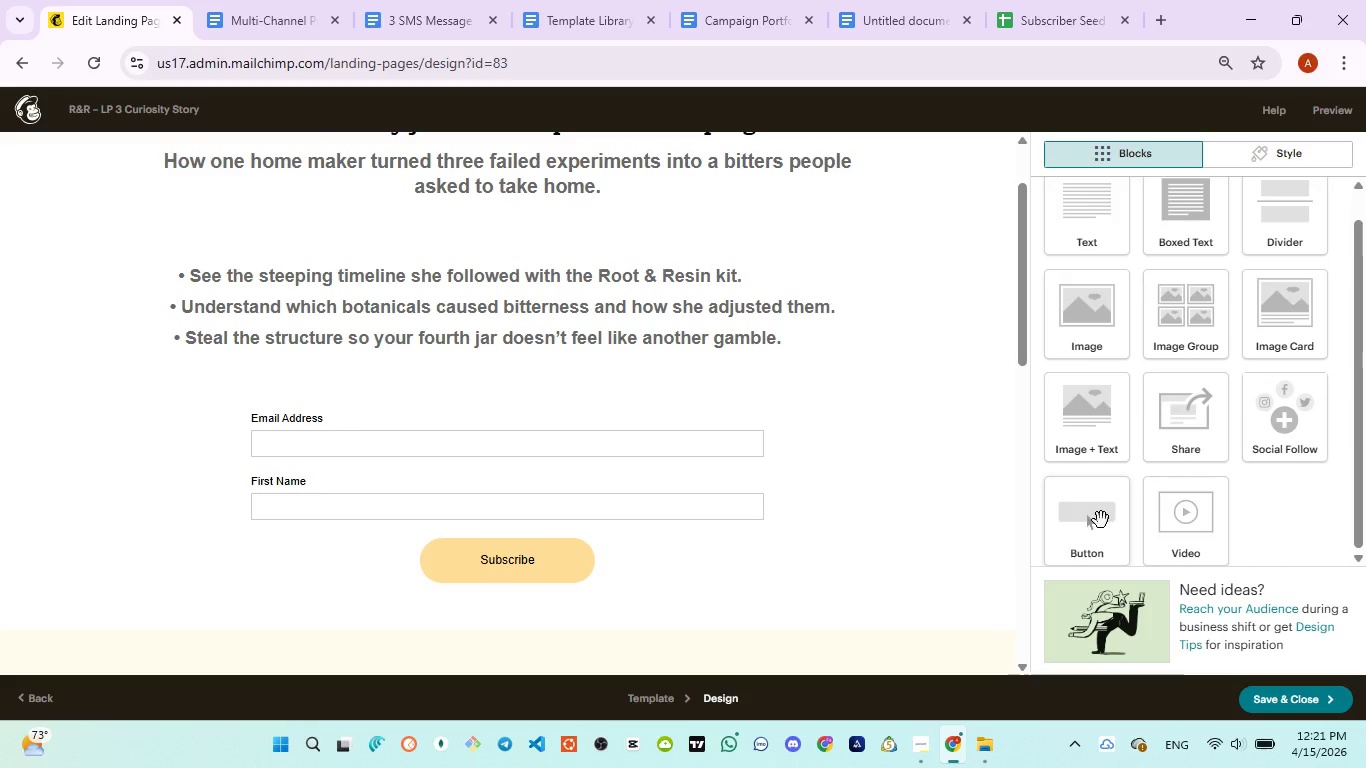 
left_click_drag(start_coordinate=[1101, 520], to_coordinate=[488, 370])
 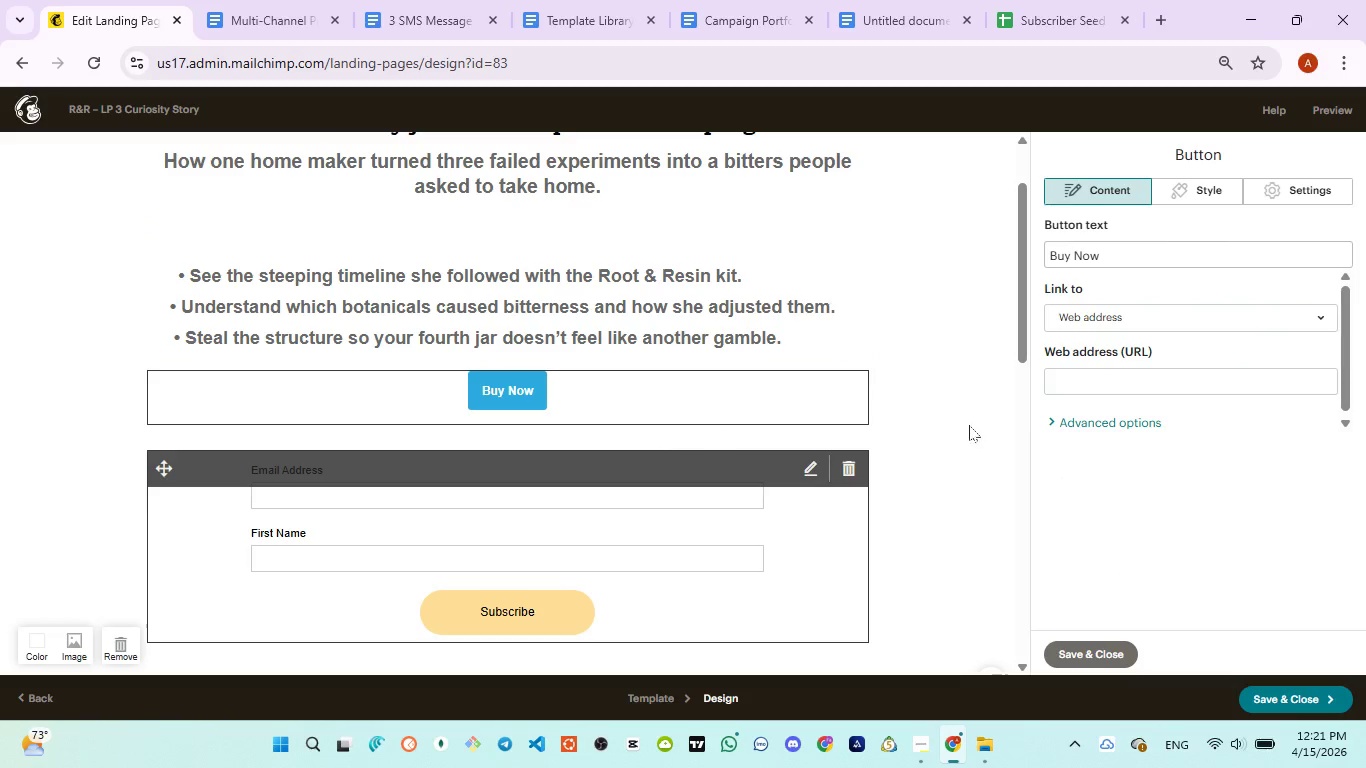 
left_click([1119, 256])
 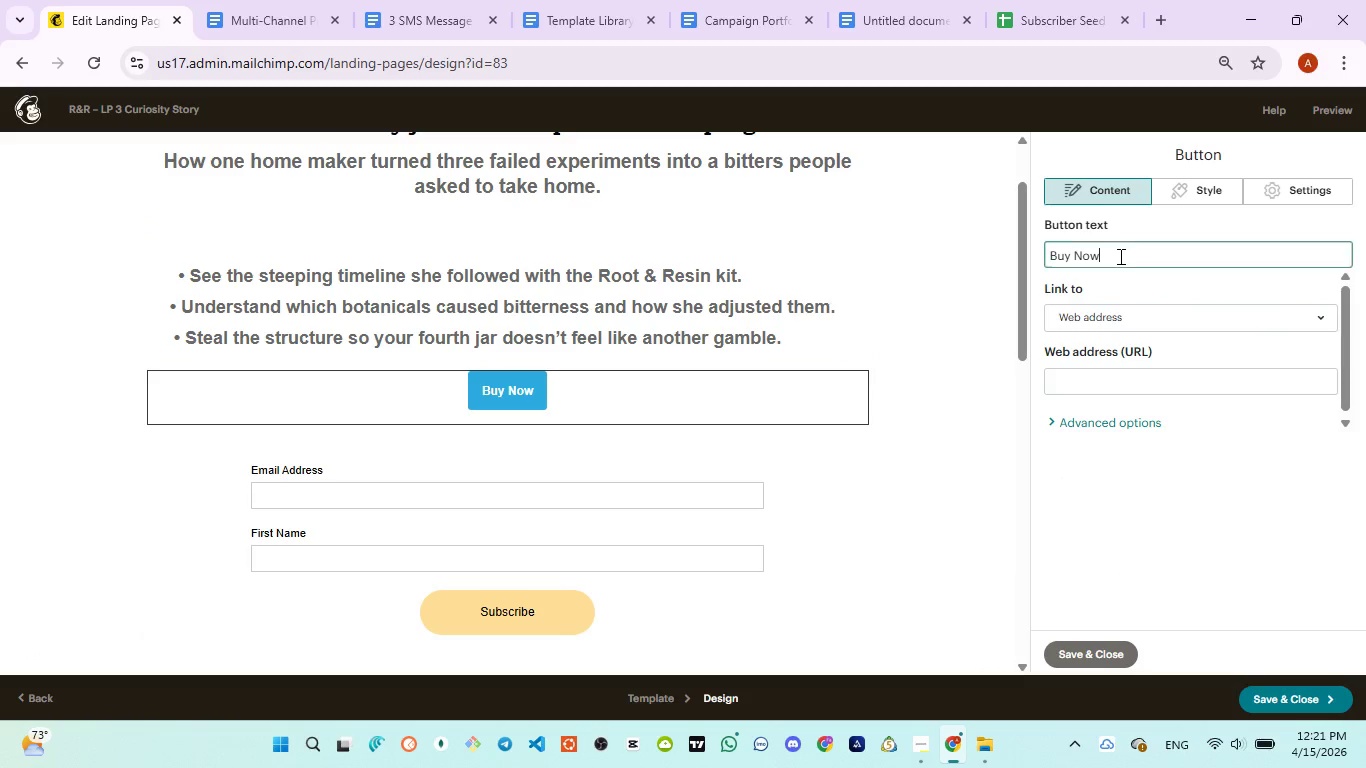 
key(Control+A)
 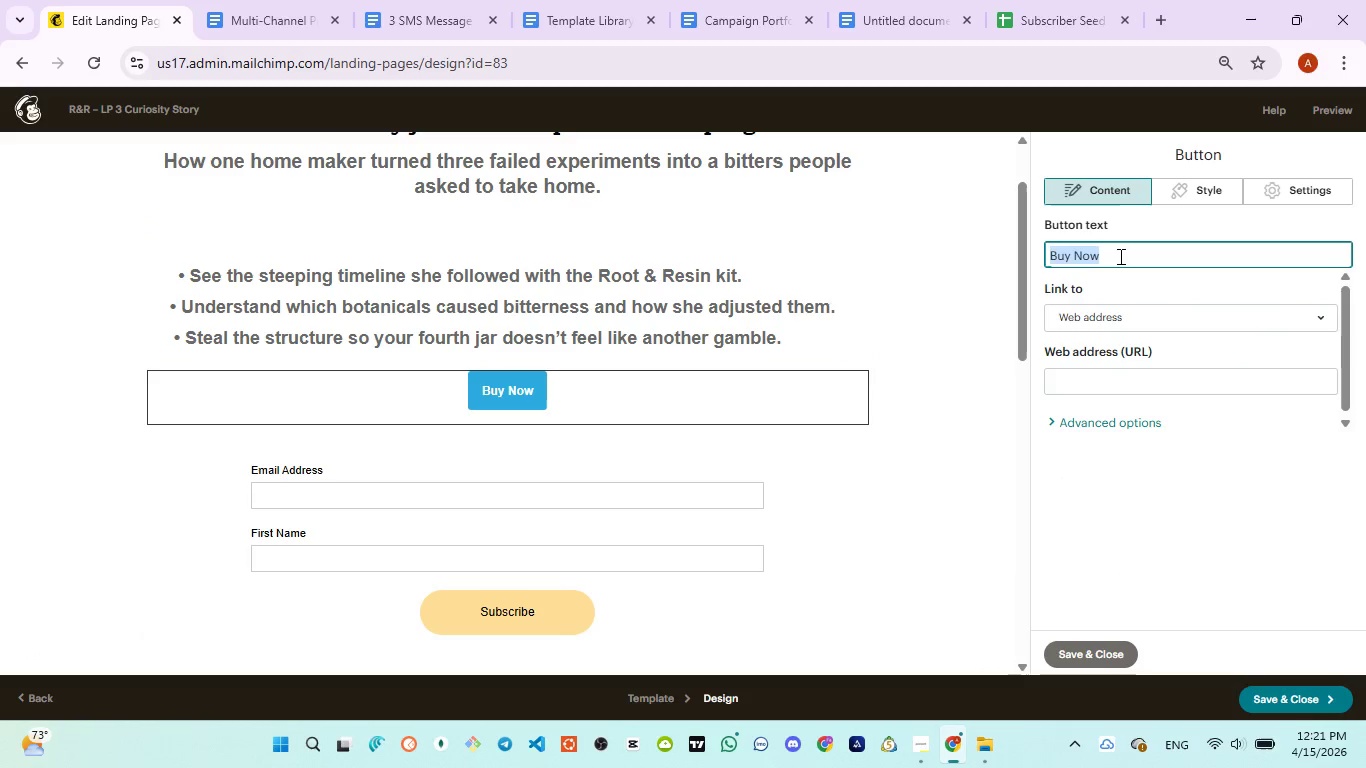 
key(Control+V)
 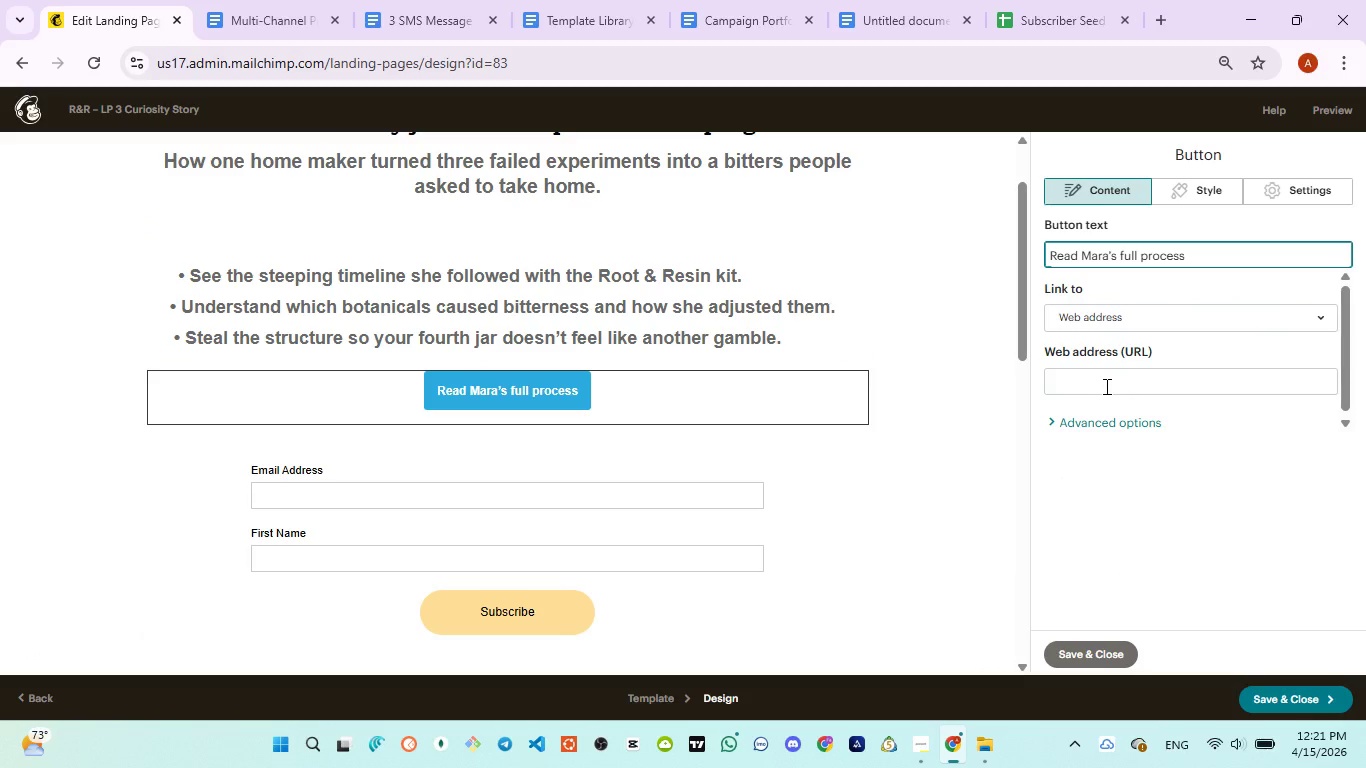 
left_click([1105, 386])
 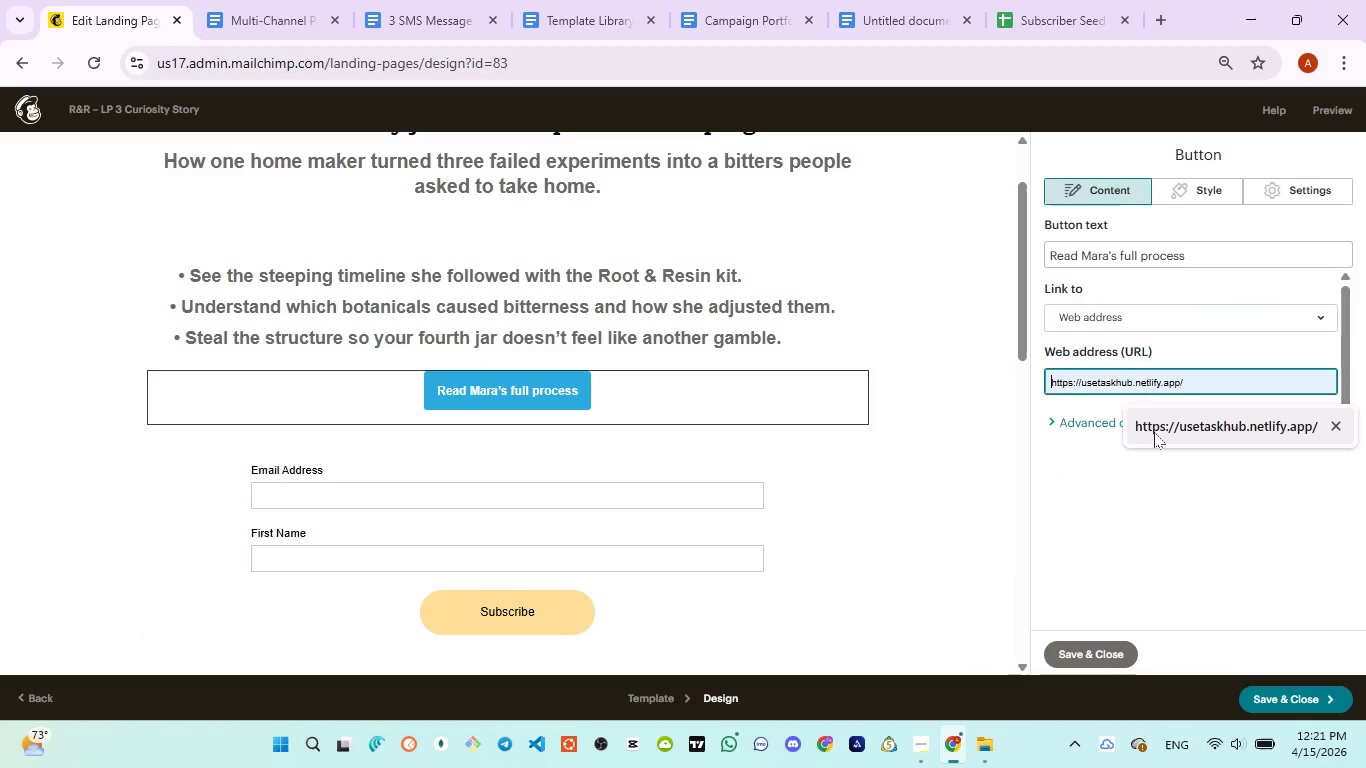 
left_click([1156, 432])
 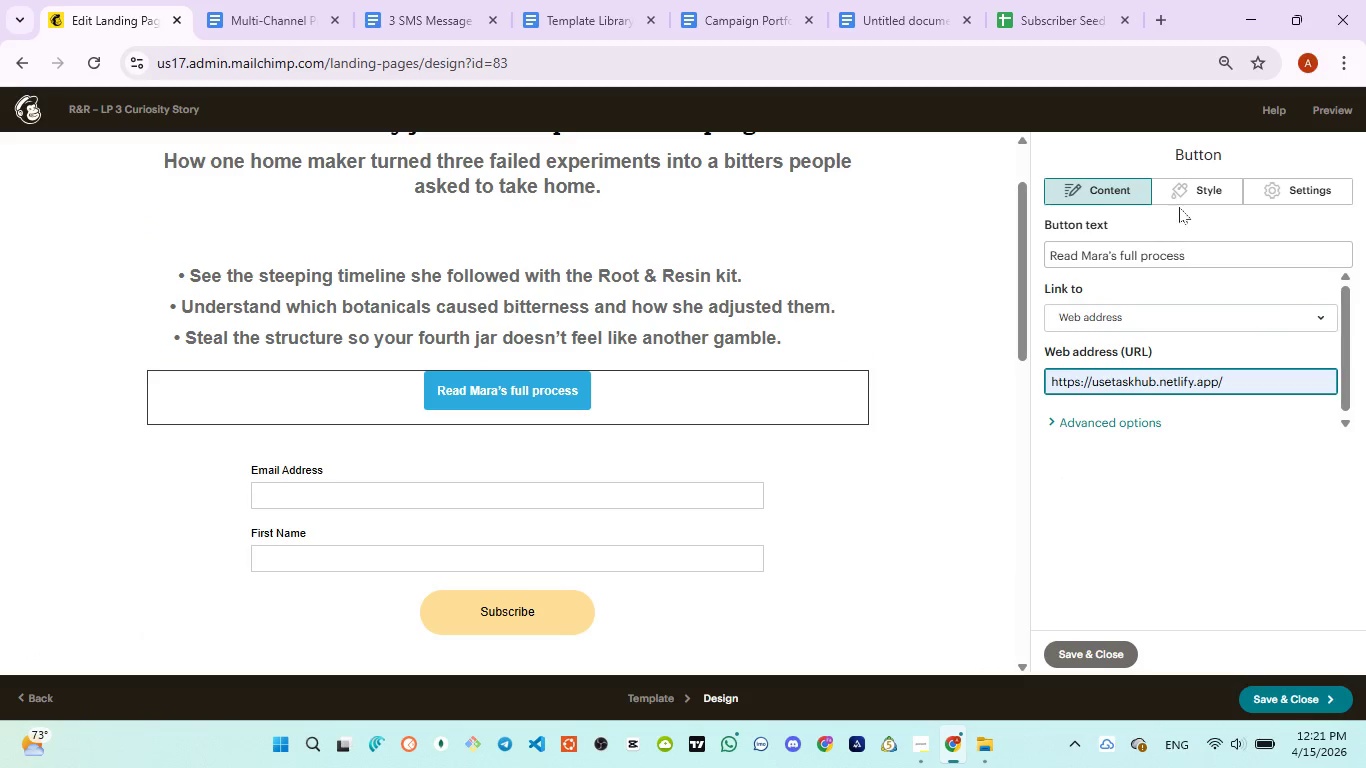 
left_click([1205, 186])
 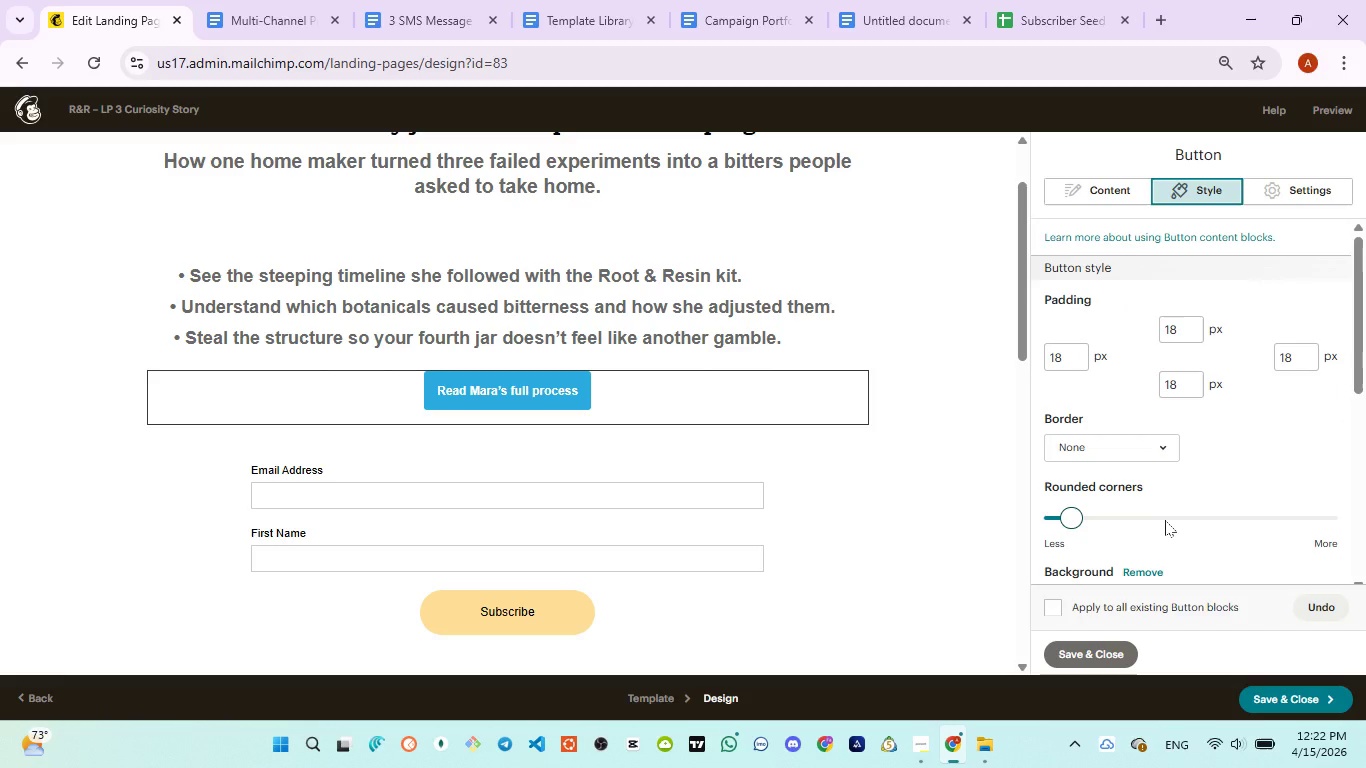 
scroll: coordinate [1214, 480], scroll_direction: down, amount: 4.0
 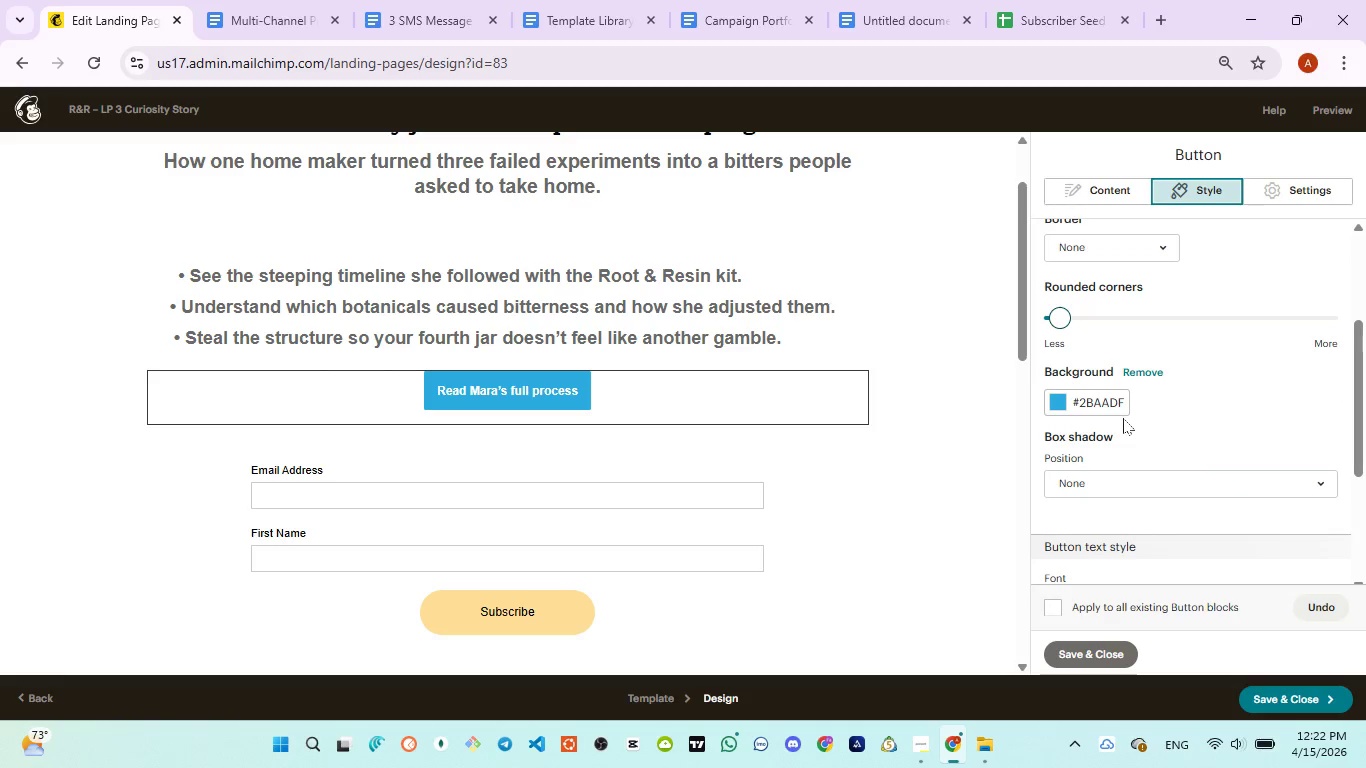 
left_click([1106, 403])
 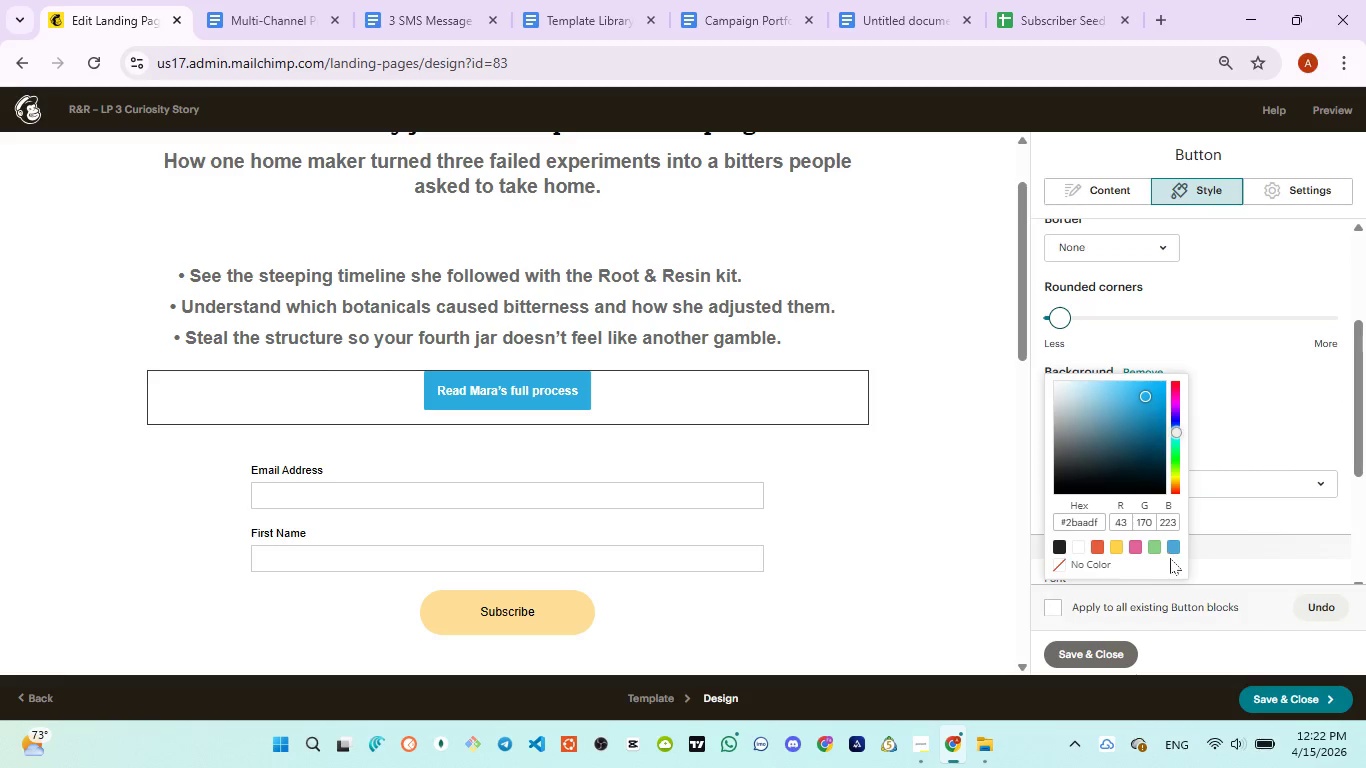 
left_click([1172, 547])
 